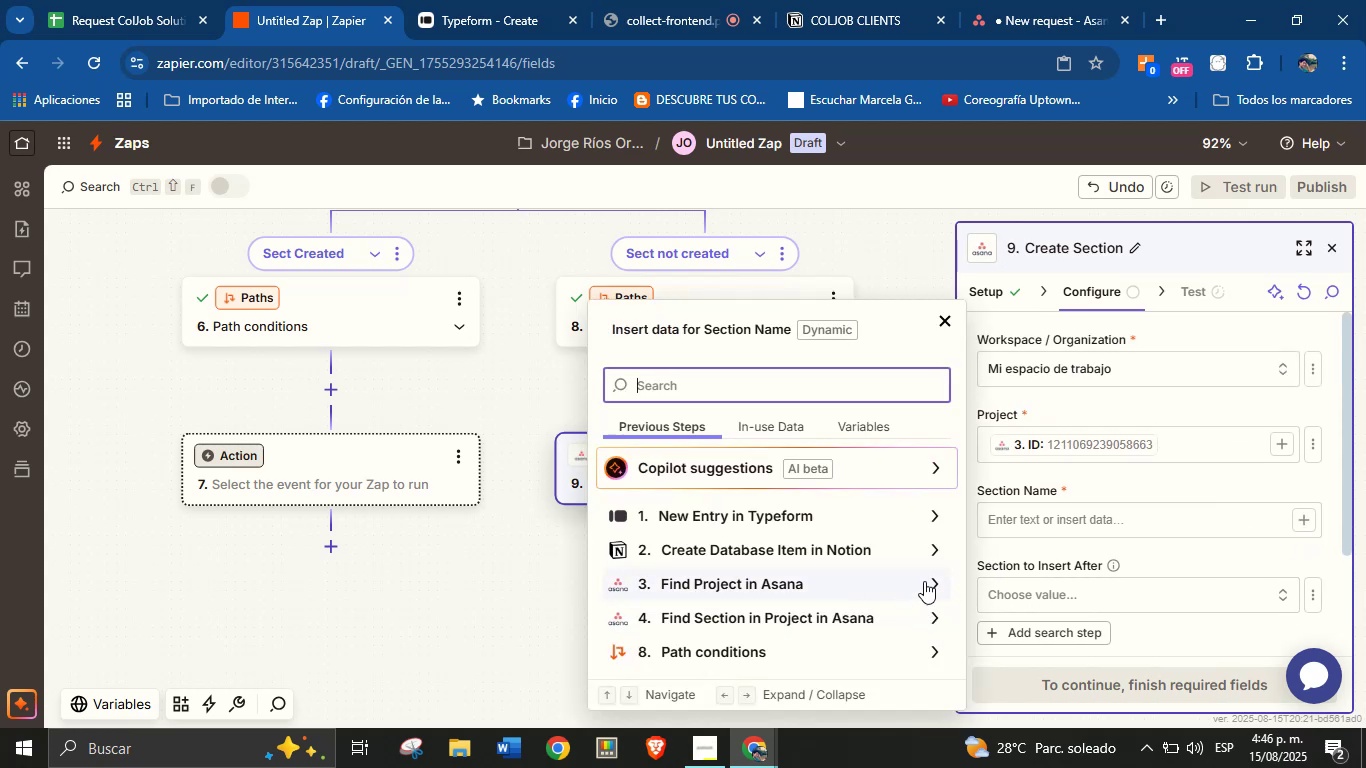 
left_click([934, 551])
 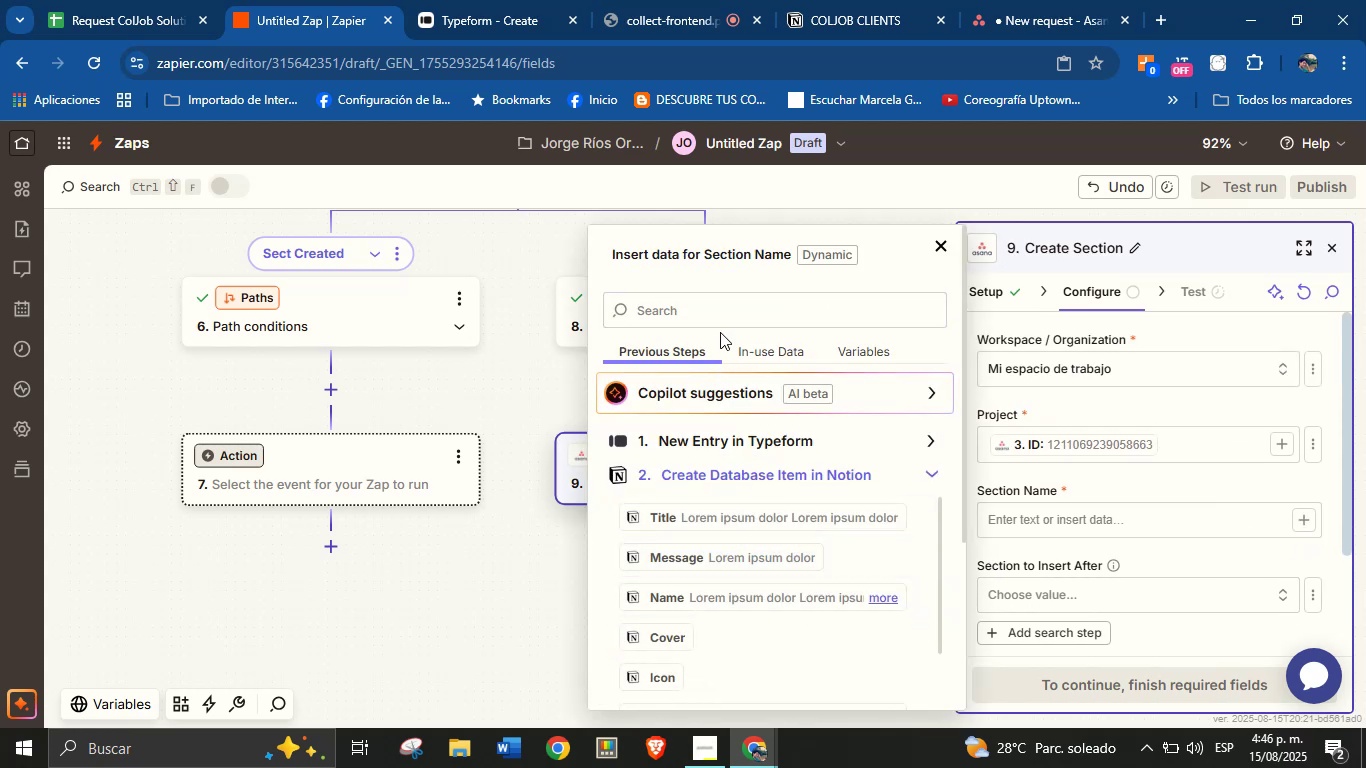 
left_click([712, 310])
 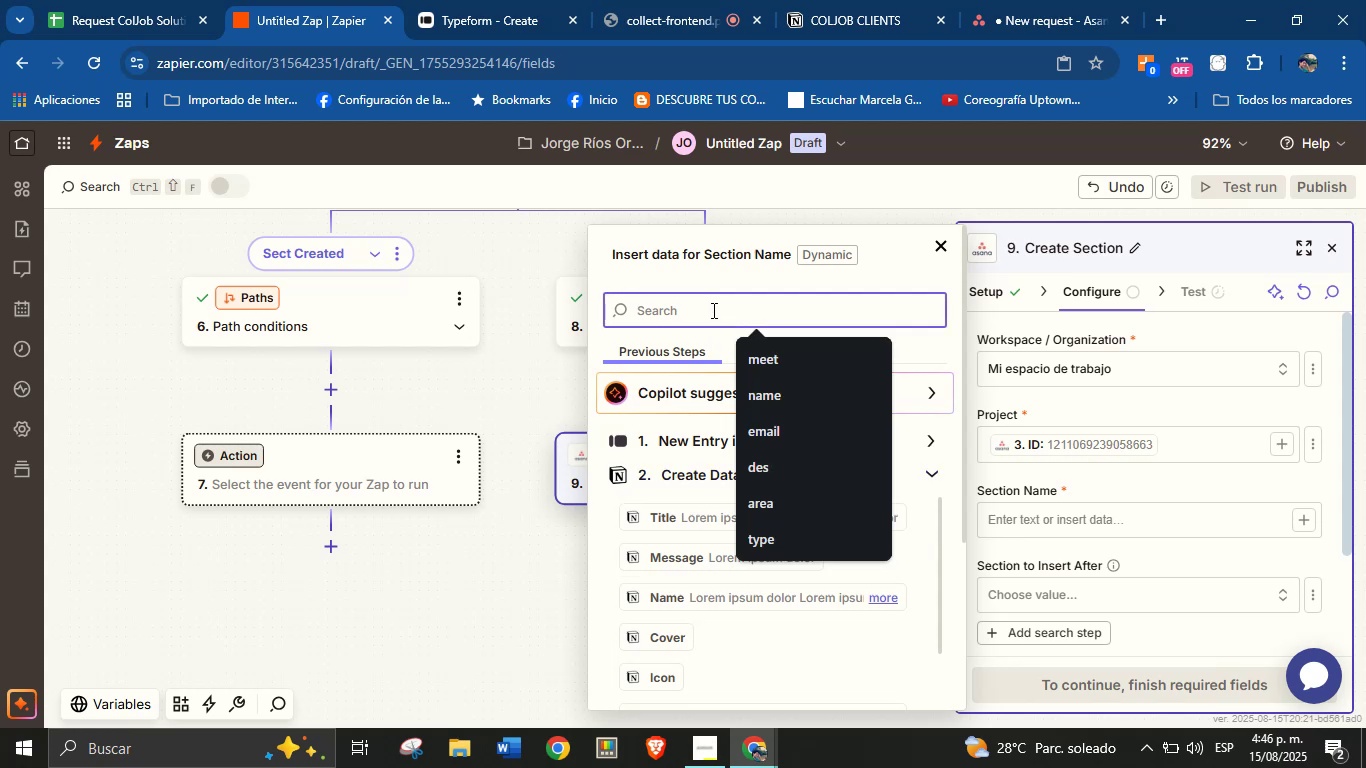 
type(ty)
 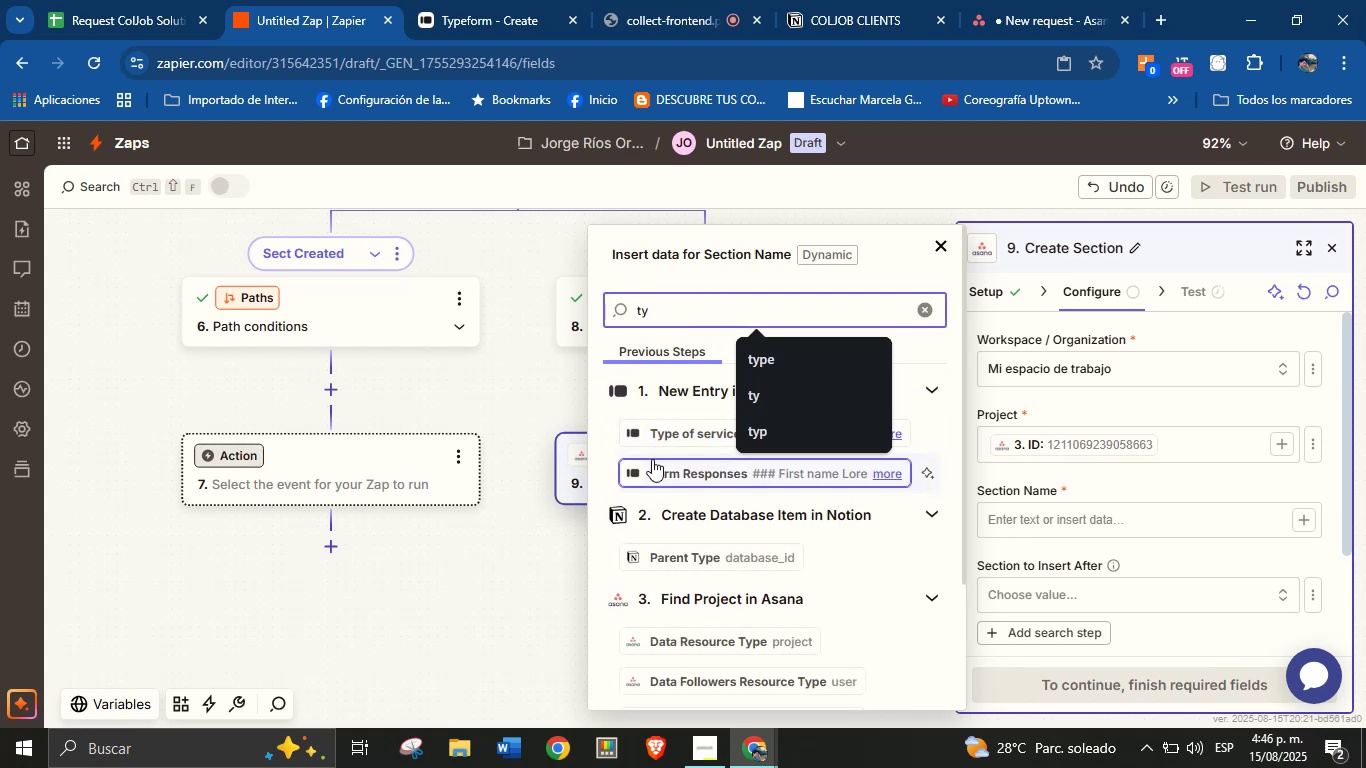 
left_click([664, 440])
 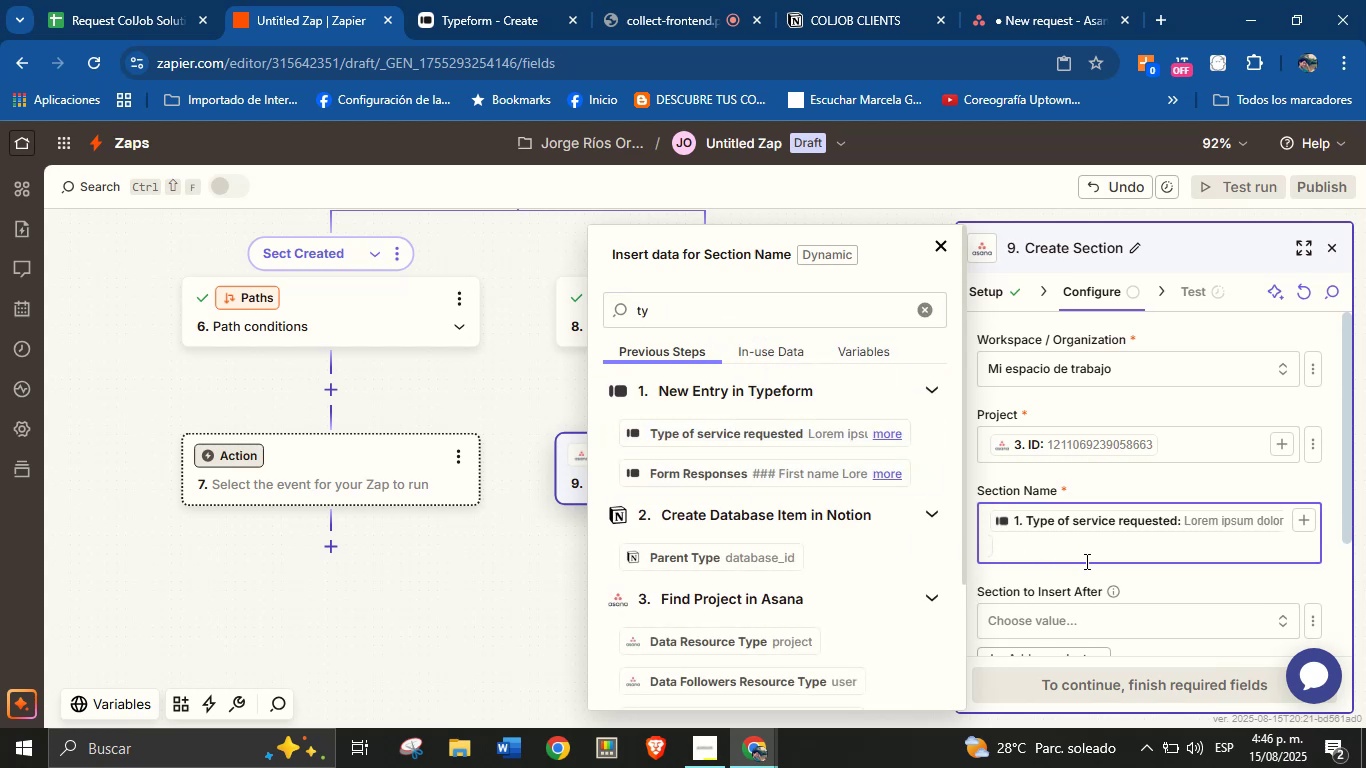 
left_click([1140, 582])
 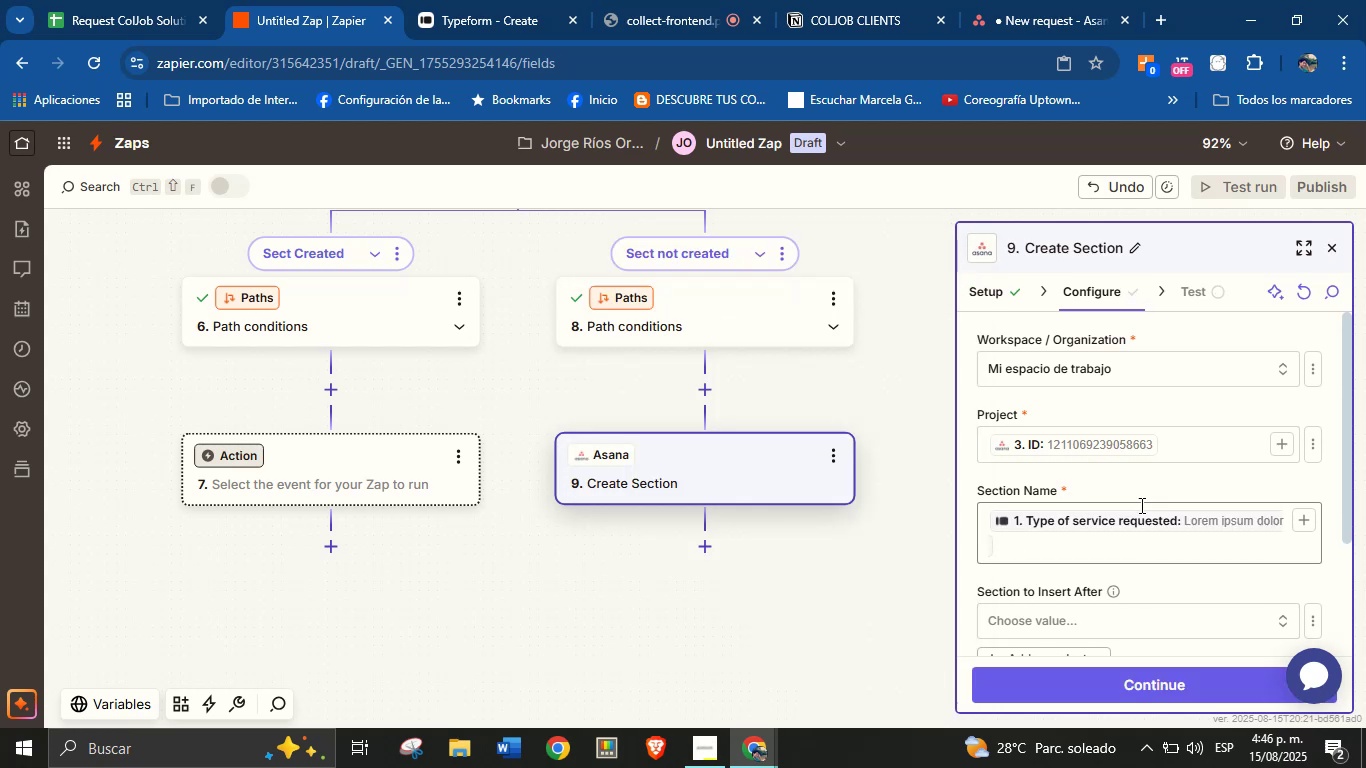 
scroll: coordinate [1155, 507], scroll_direction: down, amount: 4.0
 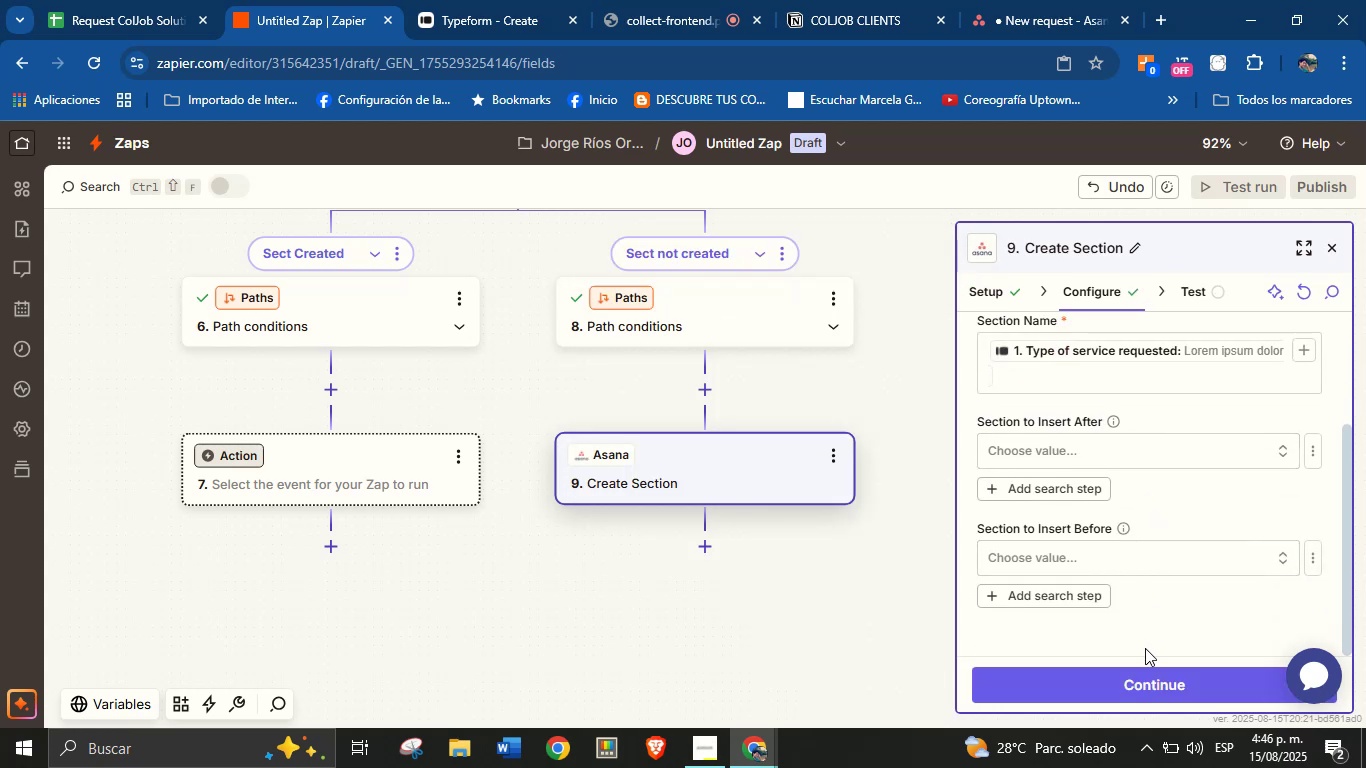 
left_click([1142, 677])
 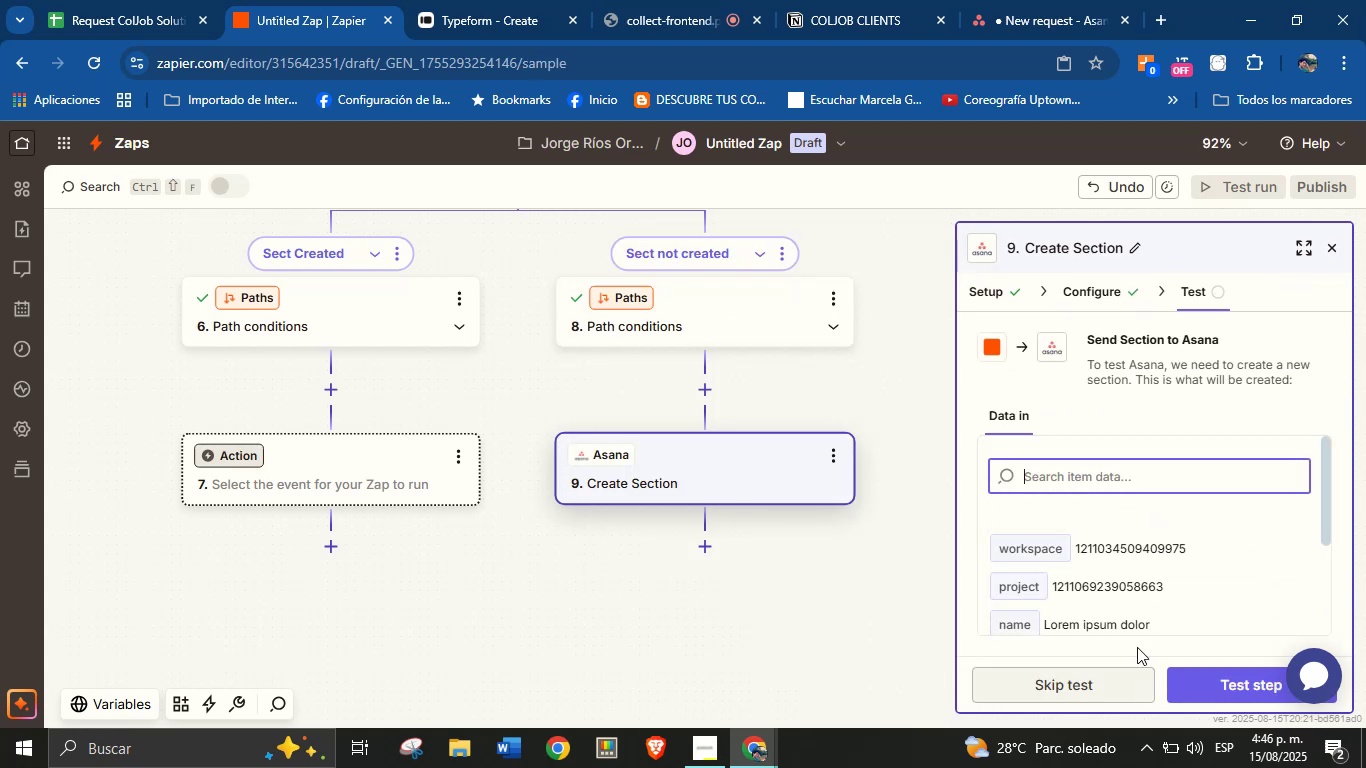 
scroll: coordinate [1158, 521], scroll_direction: down, amount: 7.0
 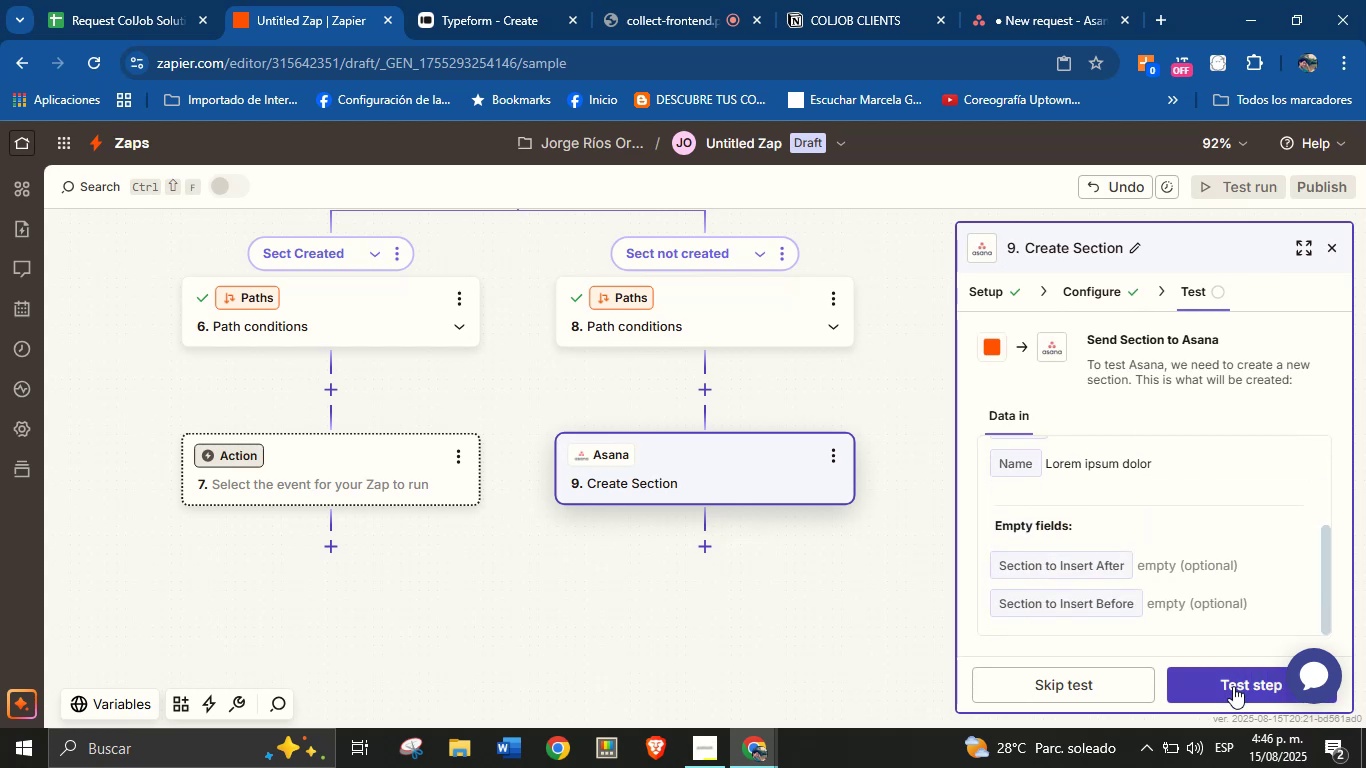 
left_click([1233, 686])
 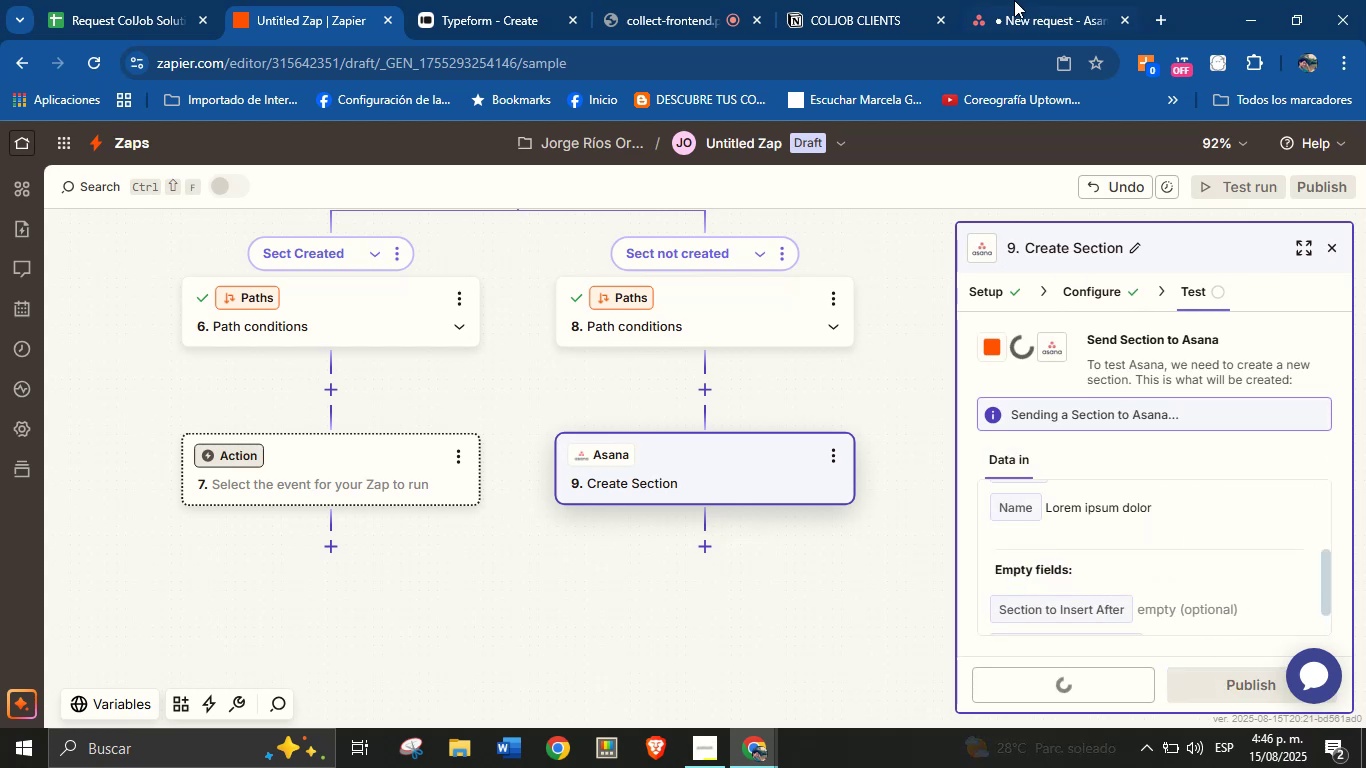 
left_click([1033, 0])
 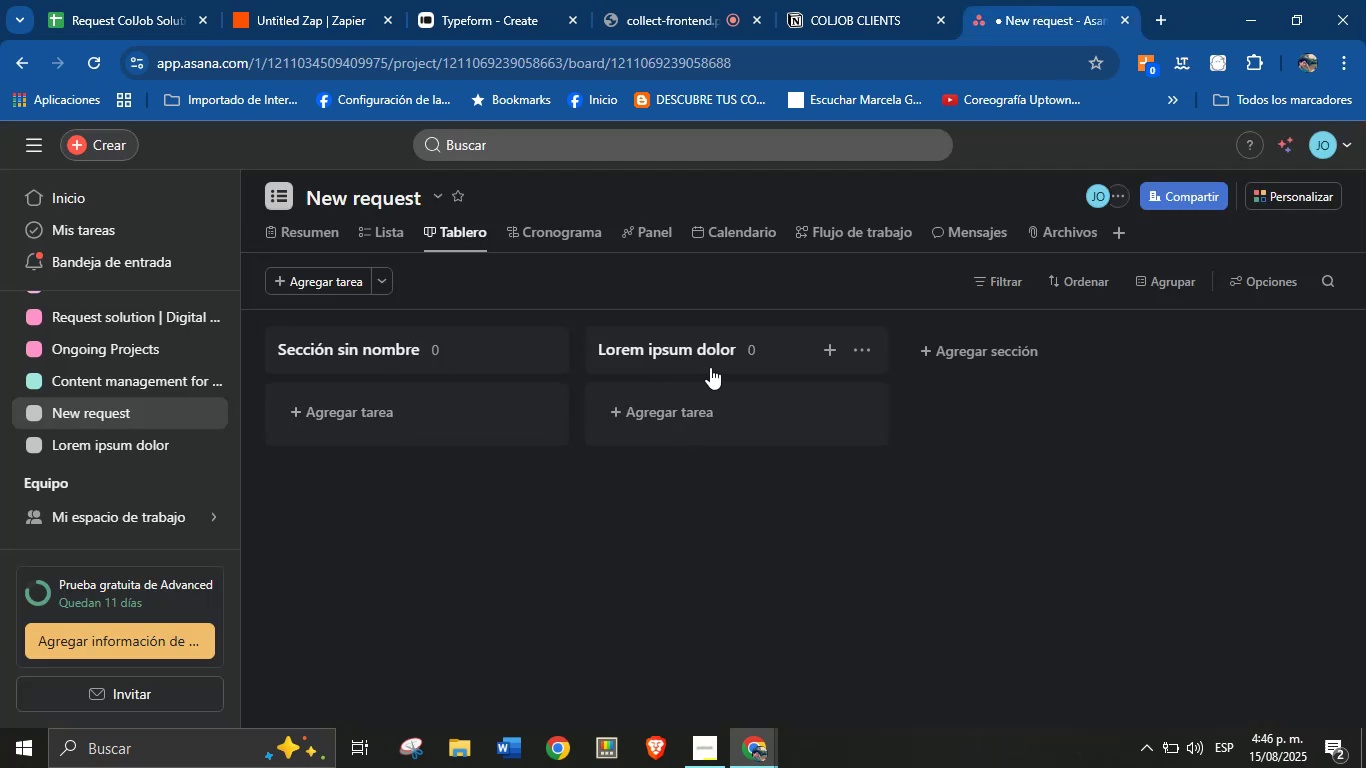 
wait(5.1)
 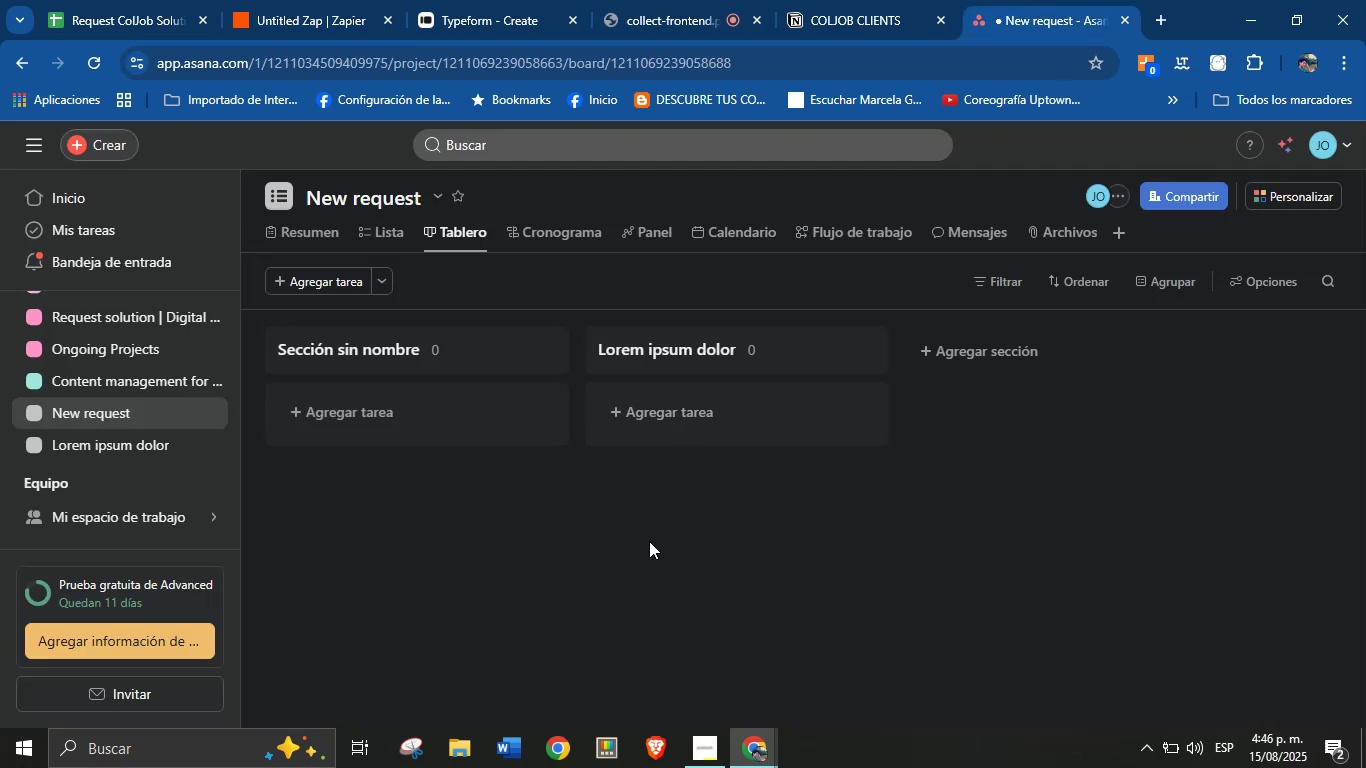 
left_click([110, 0])
 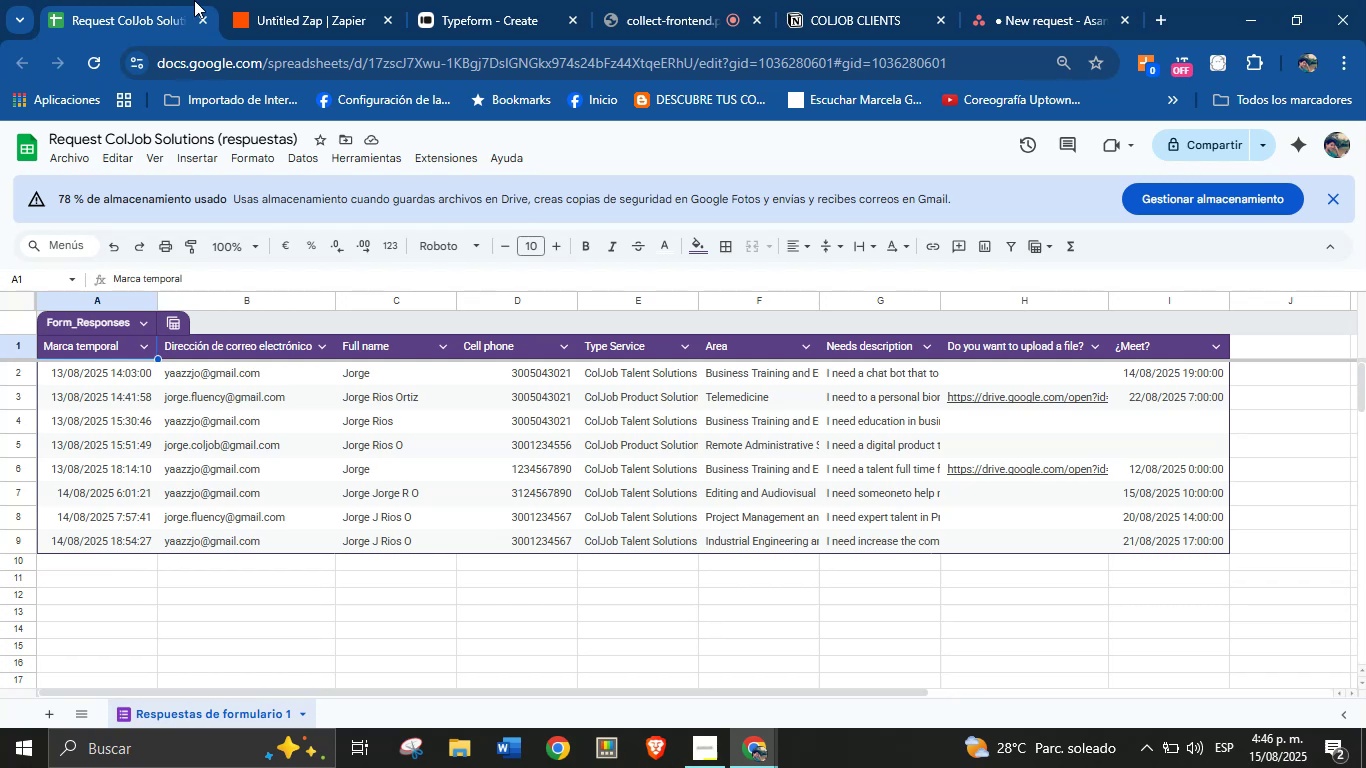 
left_click([277, 0])
 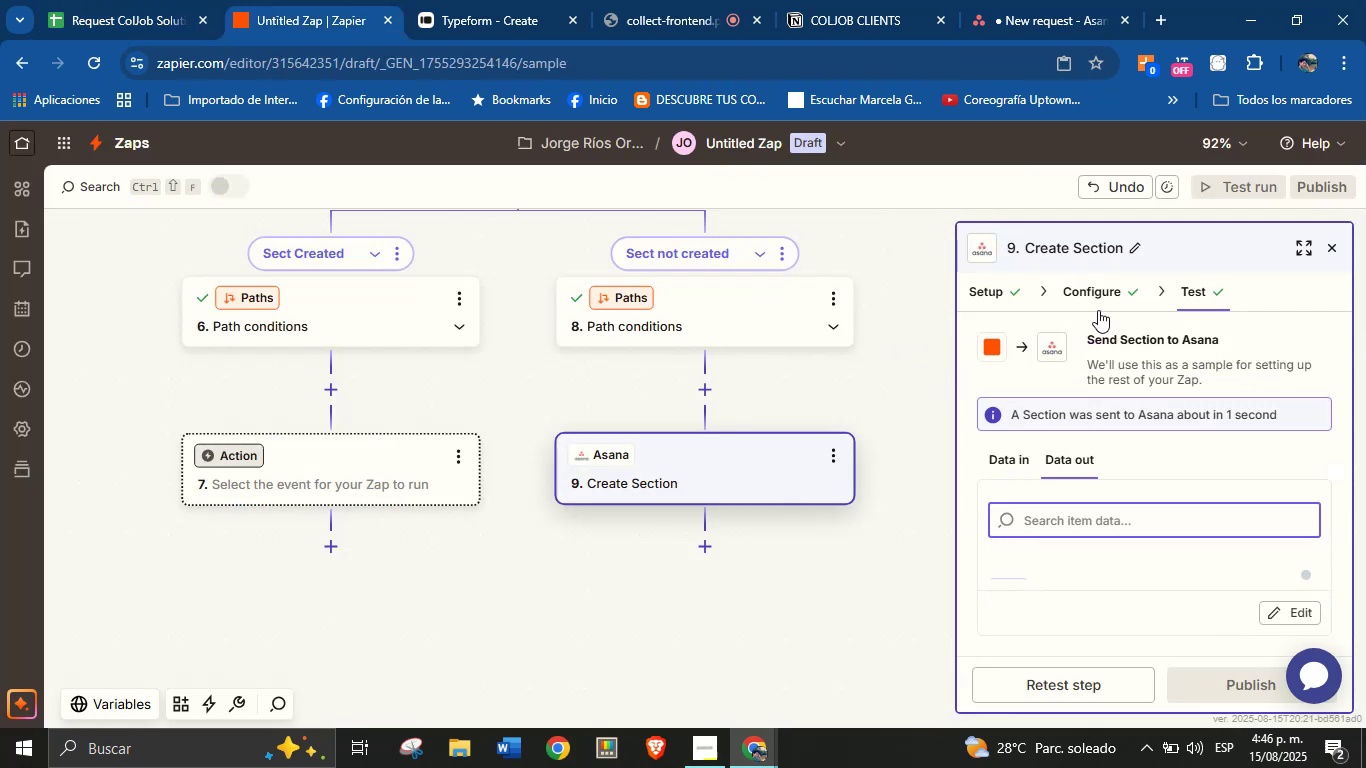 
left_click([1111, 300])
 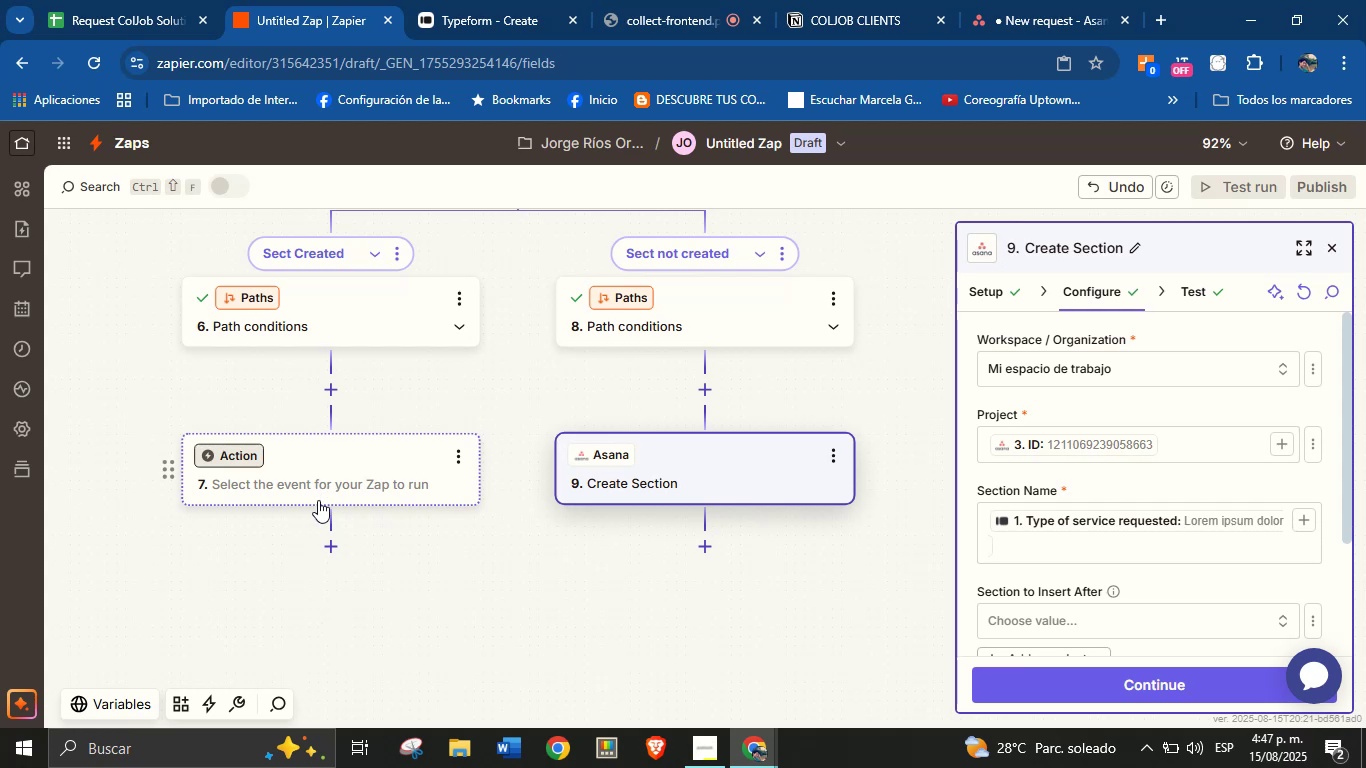 
wait(15.81)
 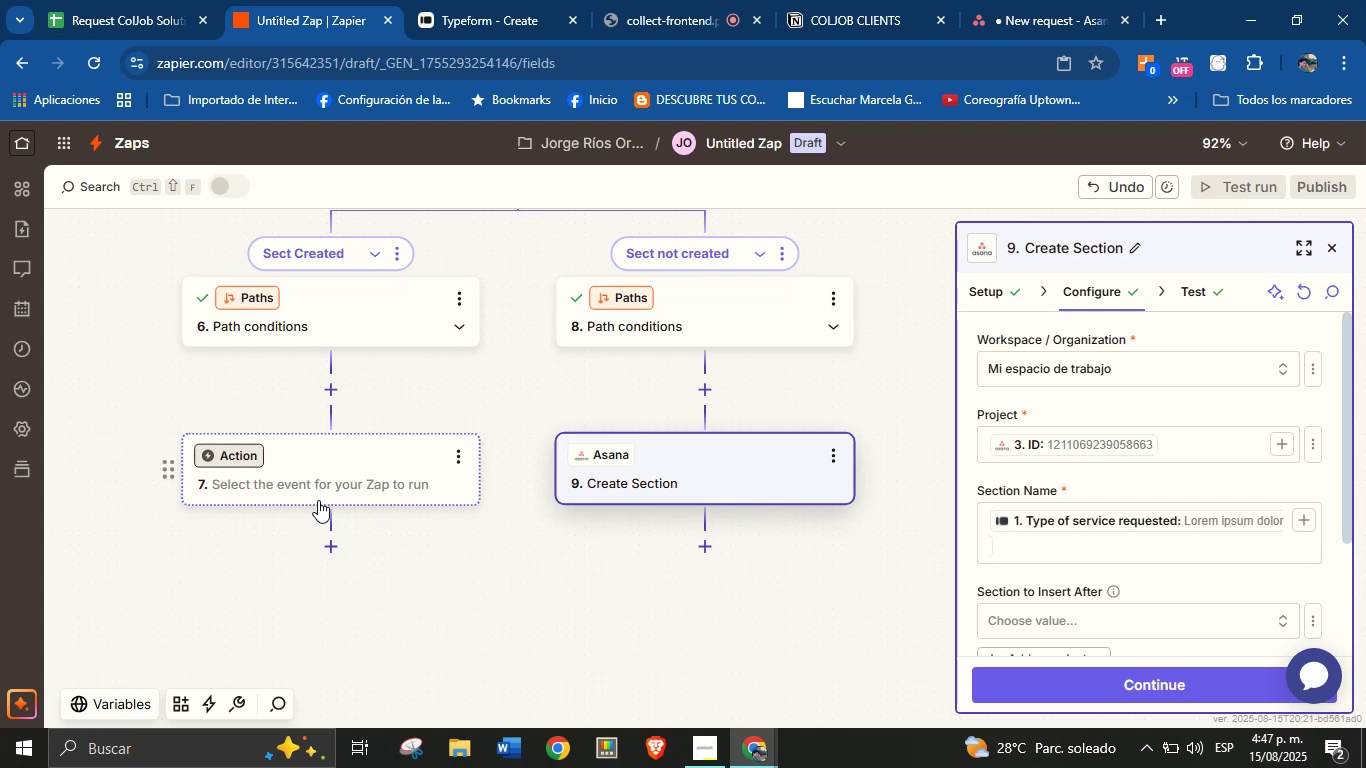 
left_click([246, 456])
 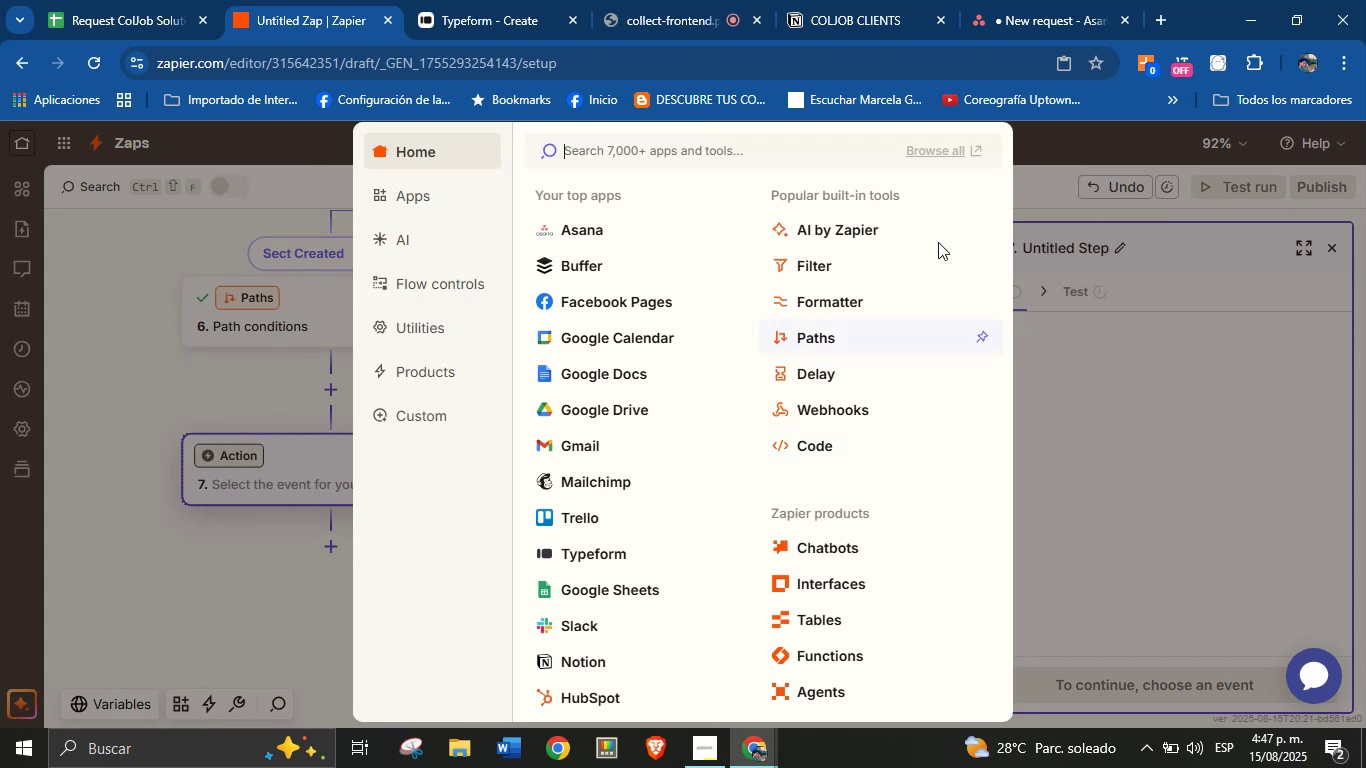 
left_click([1070, 345])
 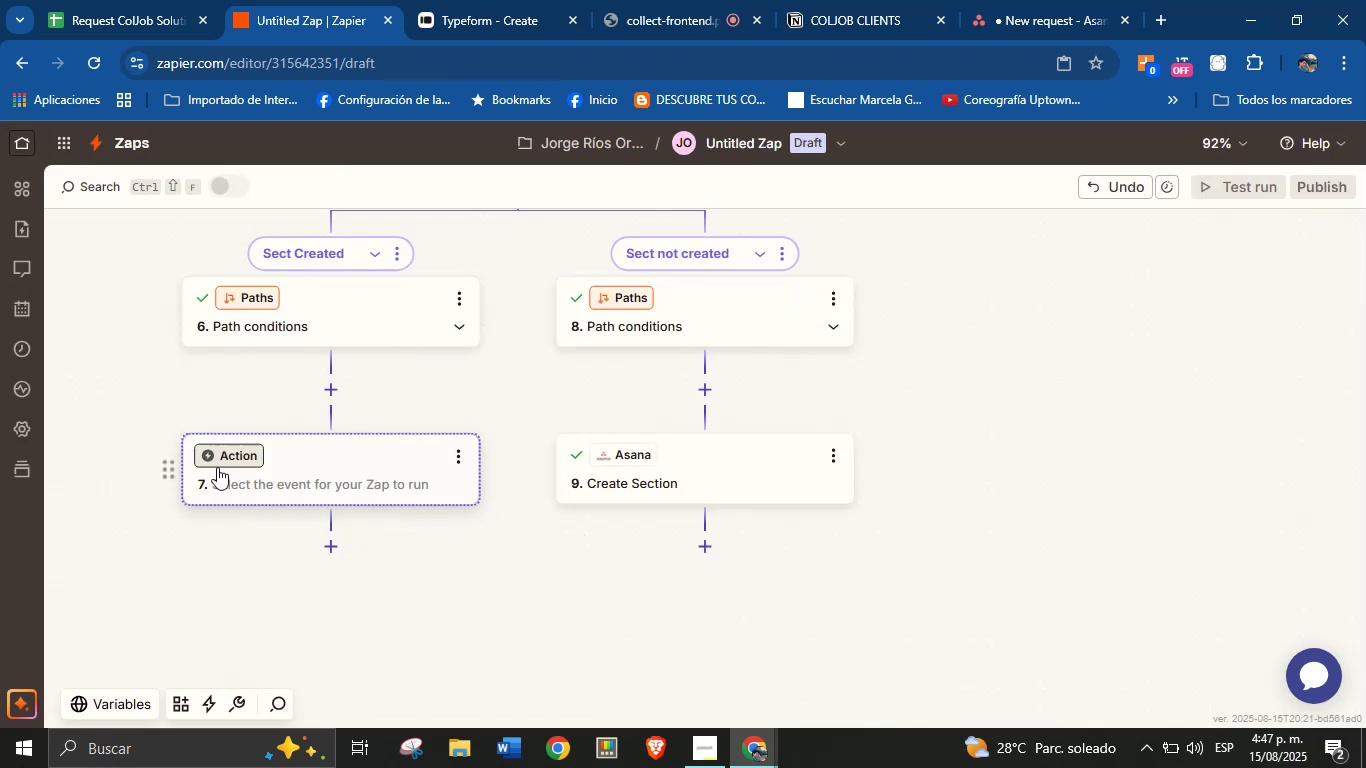 
left_click([228, 463])
 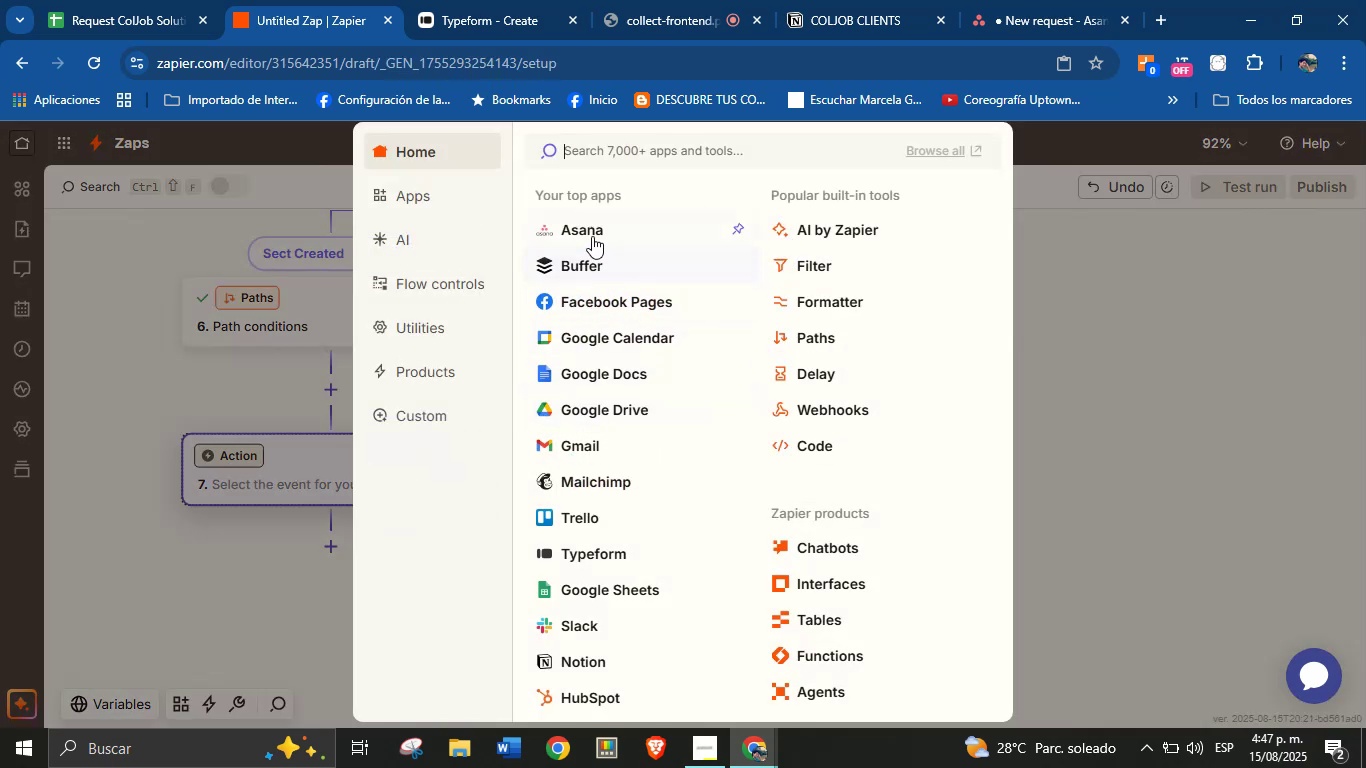 
left_click([592, 233])
 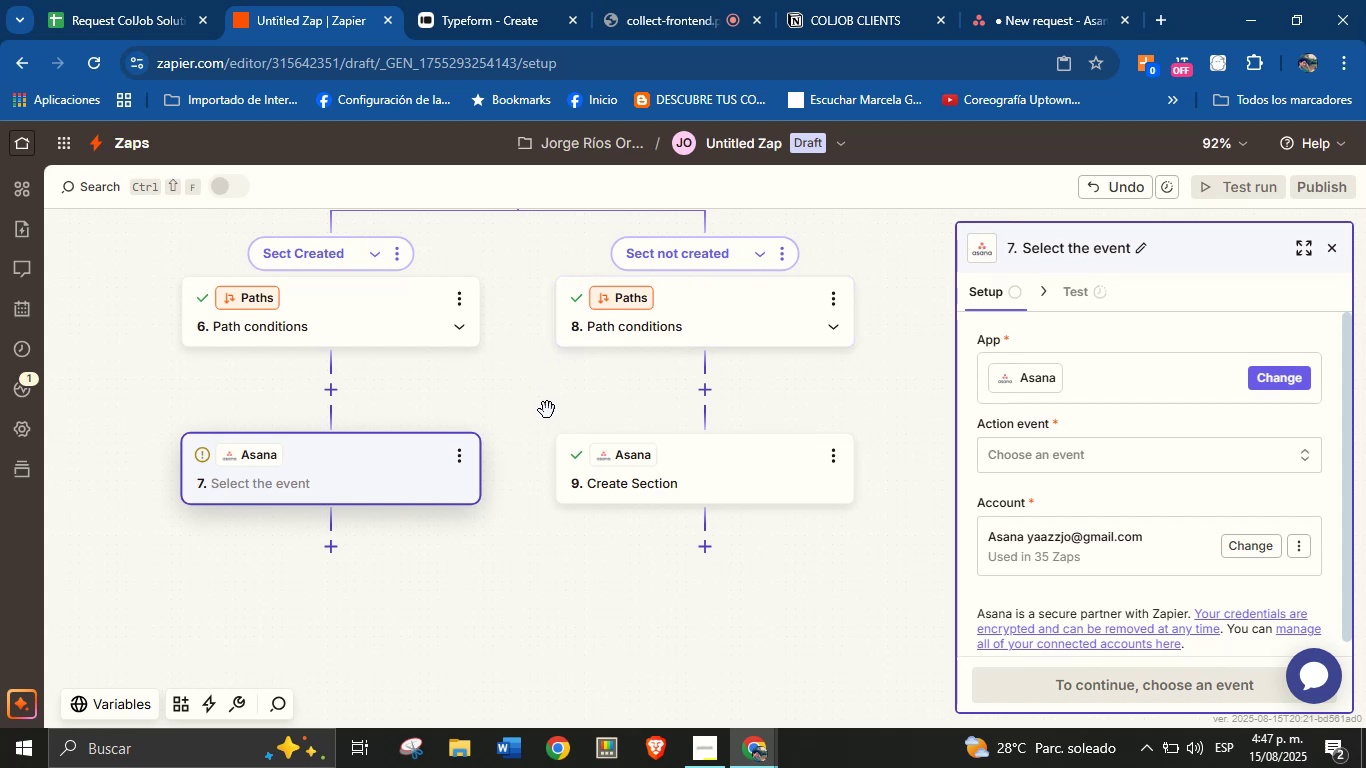 
wait(6.72)
 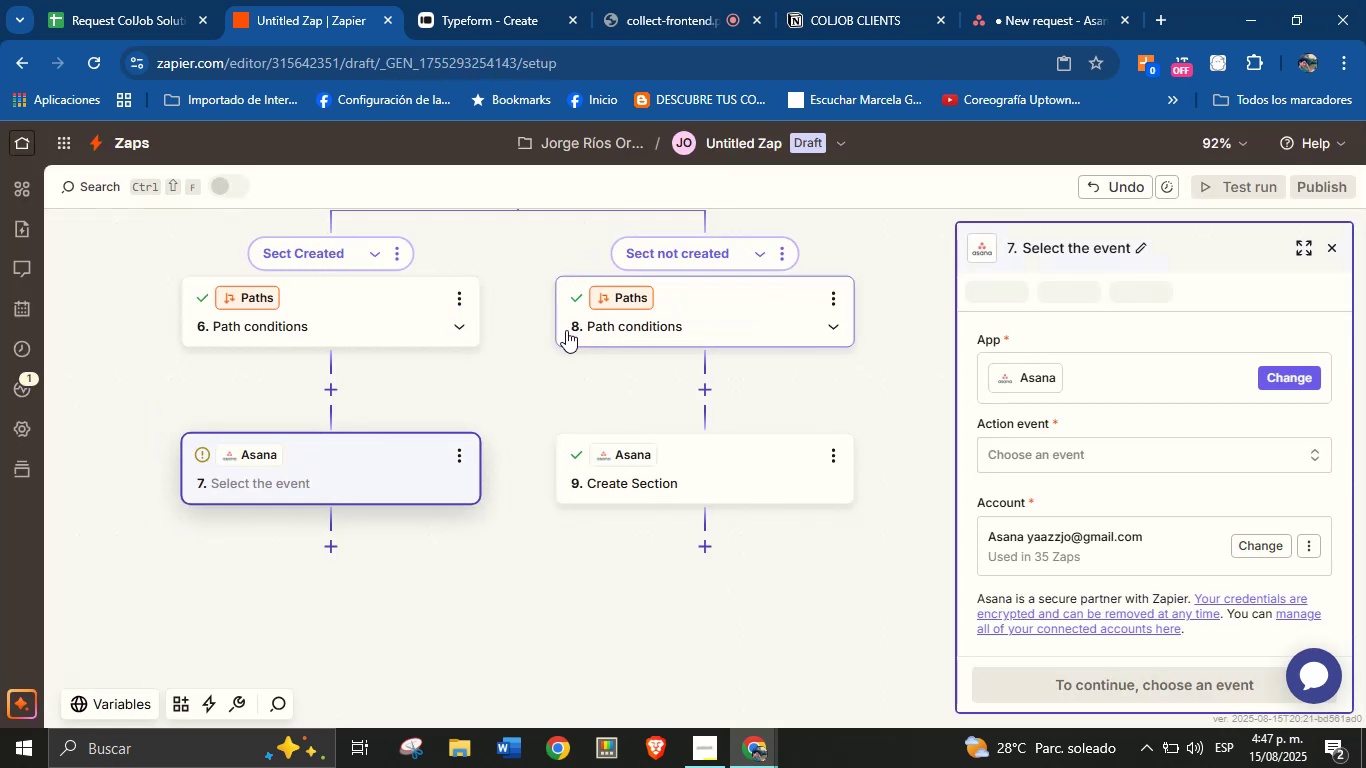 
double_click([1052, 459])
 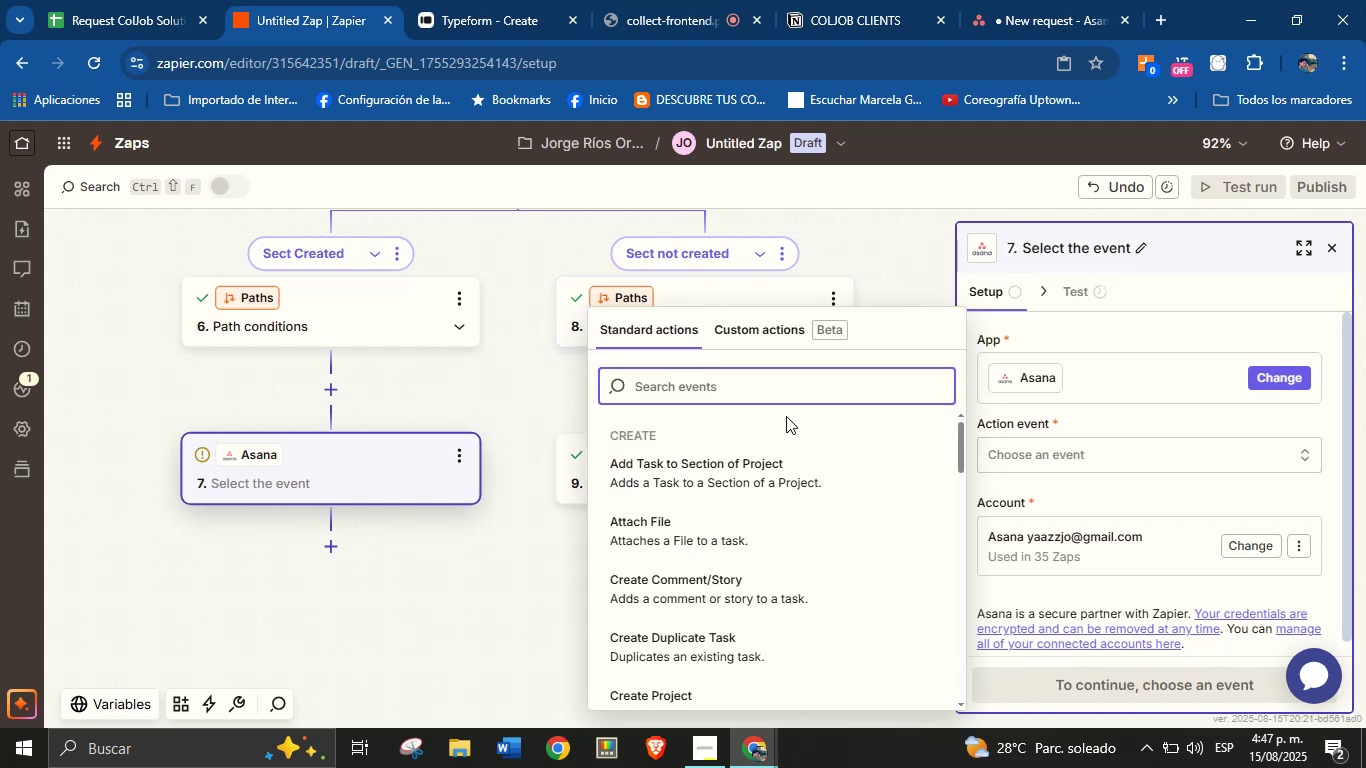 
left_click([774, 393])
 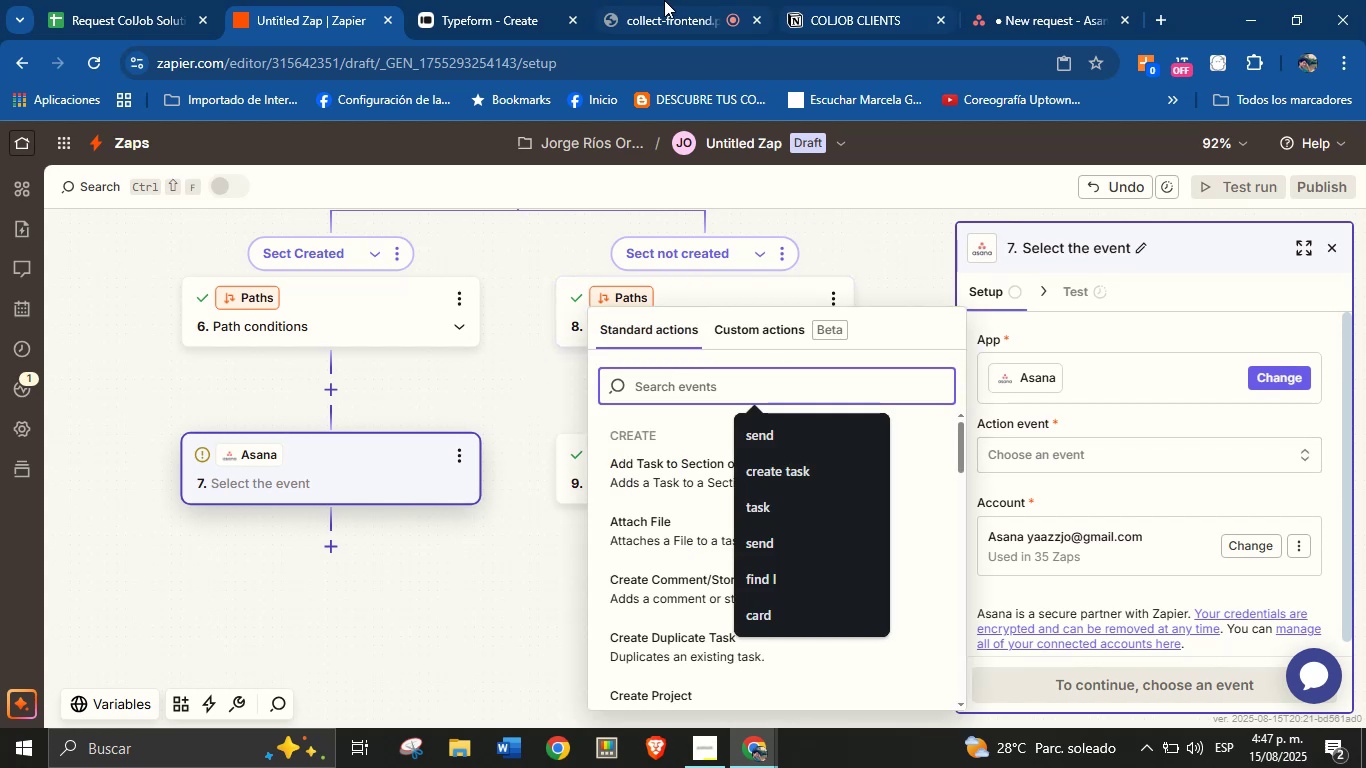 
left_click([640, 0])
 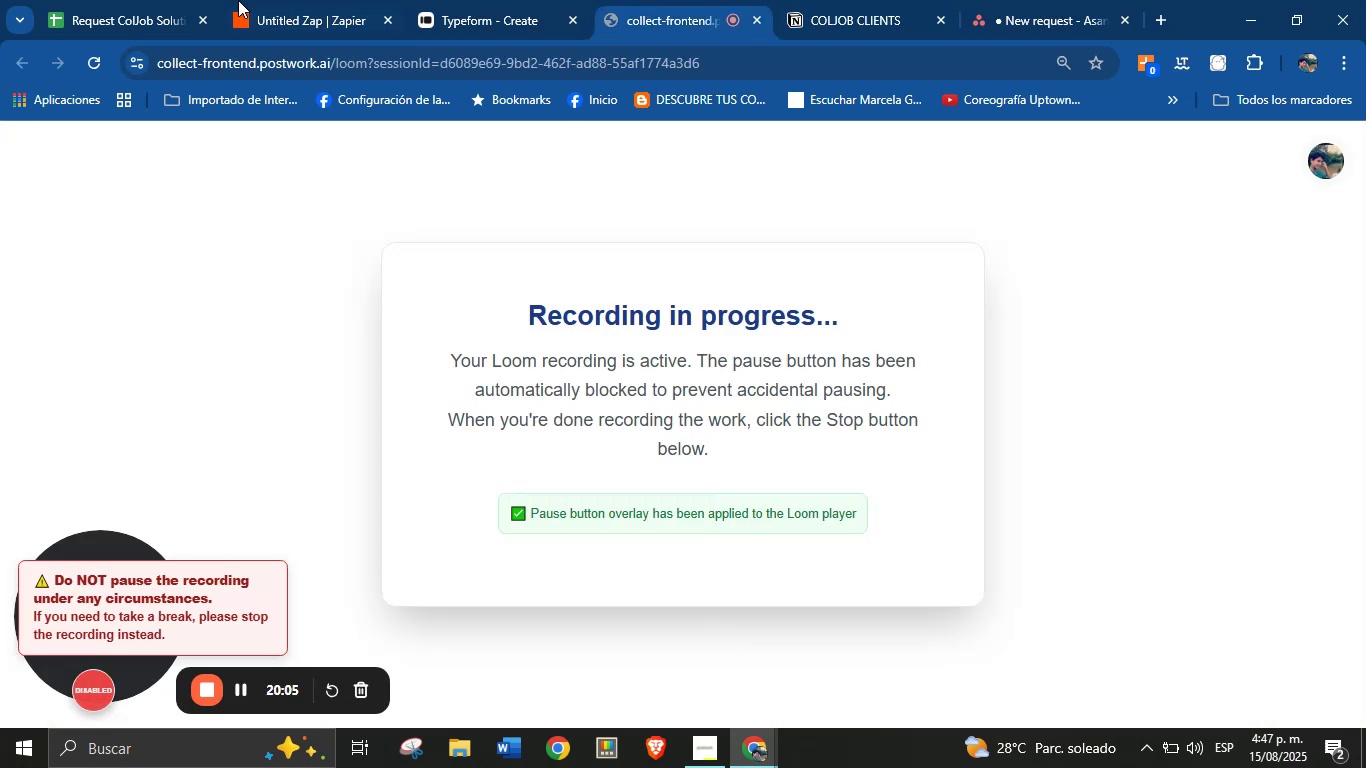 
left_click([288, 0])
 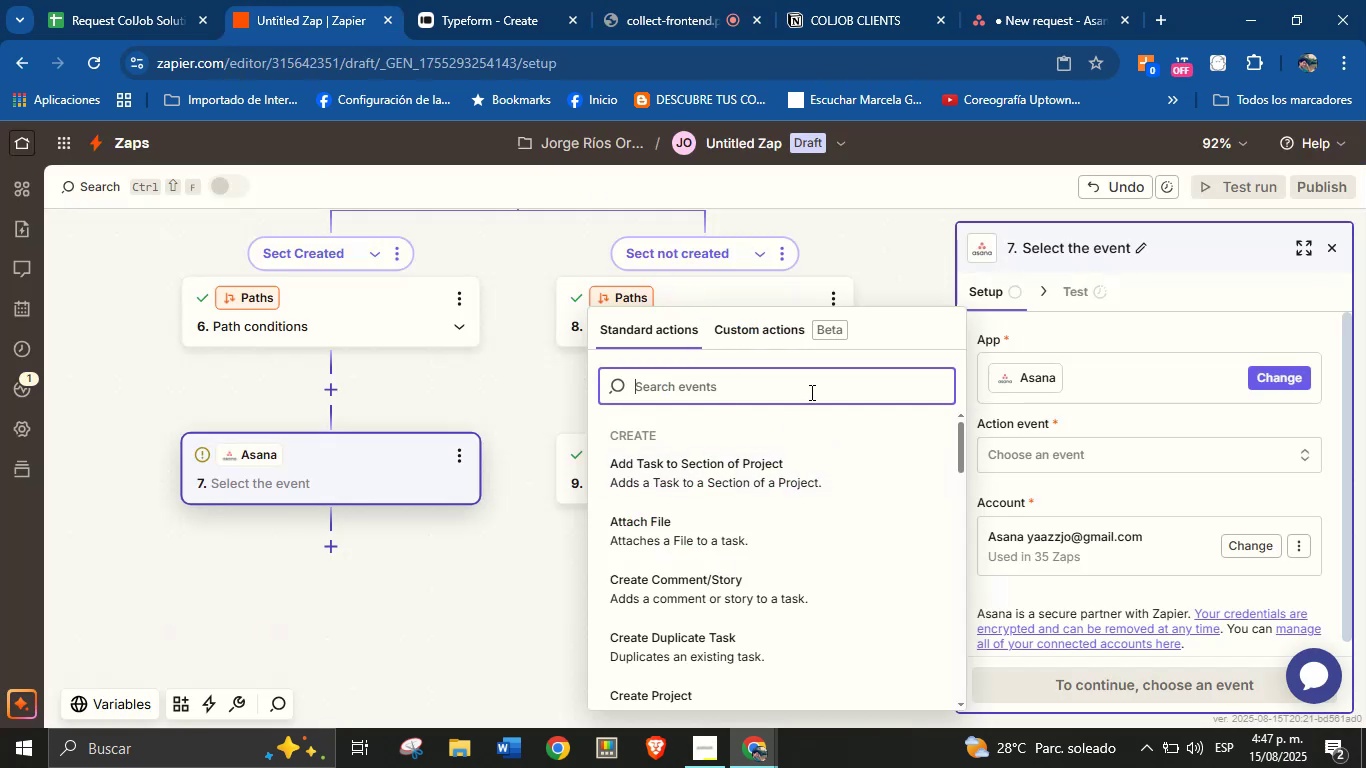 
scroll: coordinate [850, 547], scroll_direction: down, amount: 1.0
 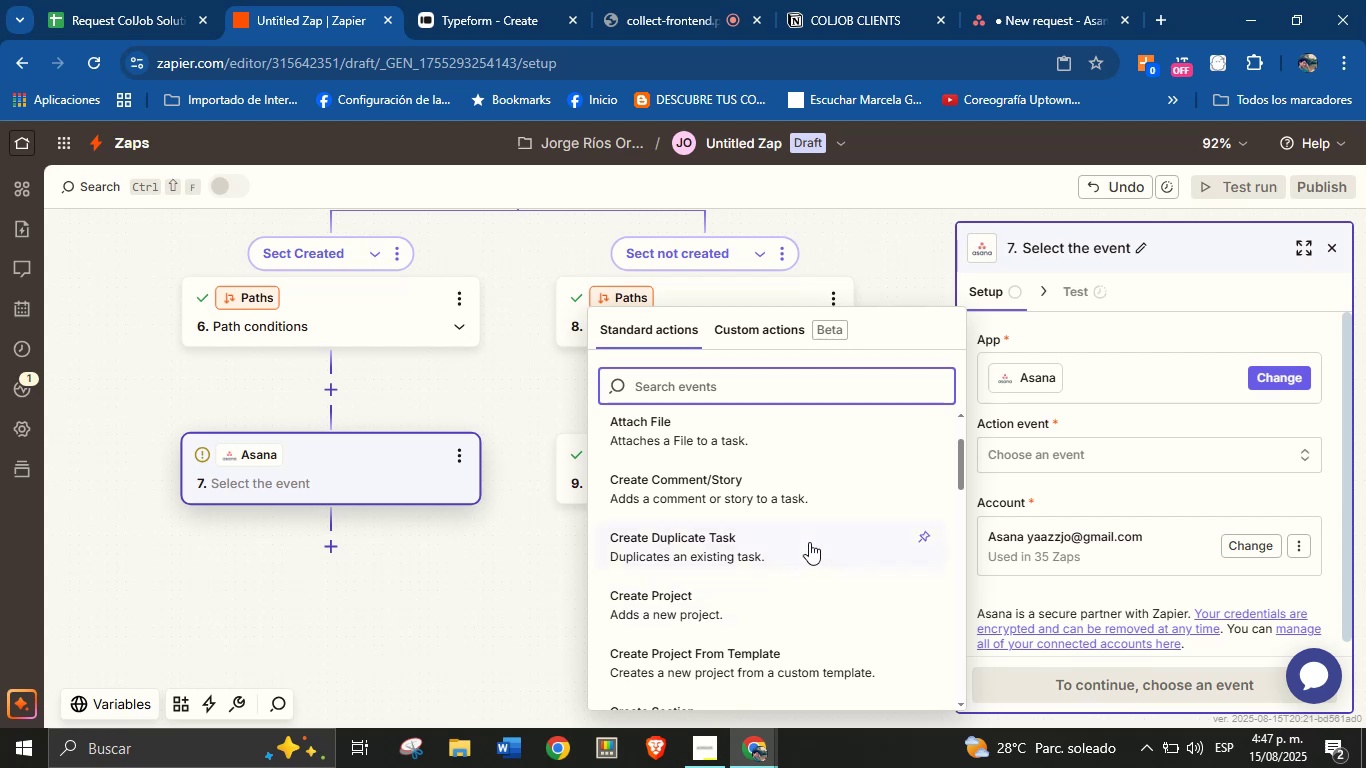 
scroll: coordinate [798, 567], scroll_direction: up, amount: 1.0
 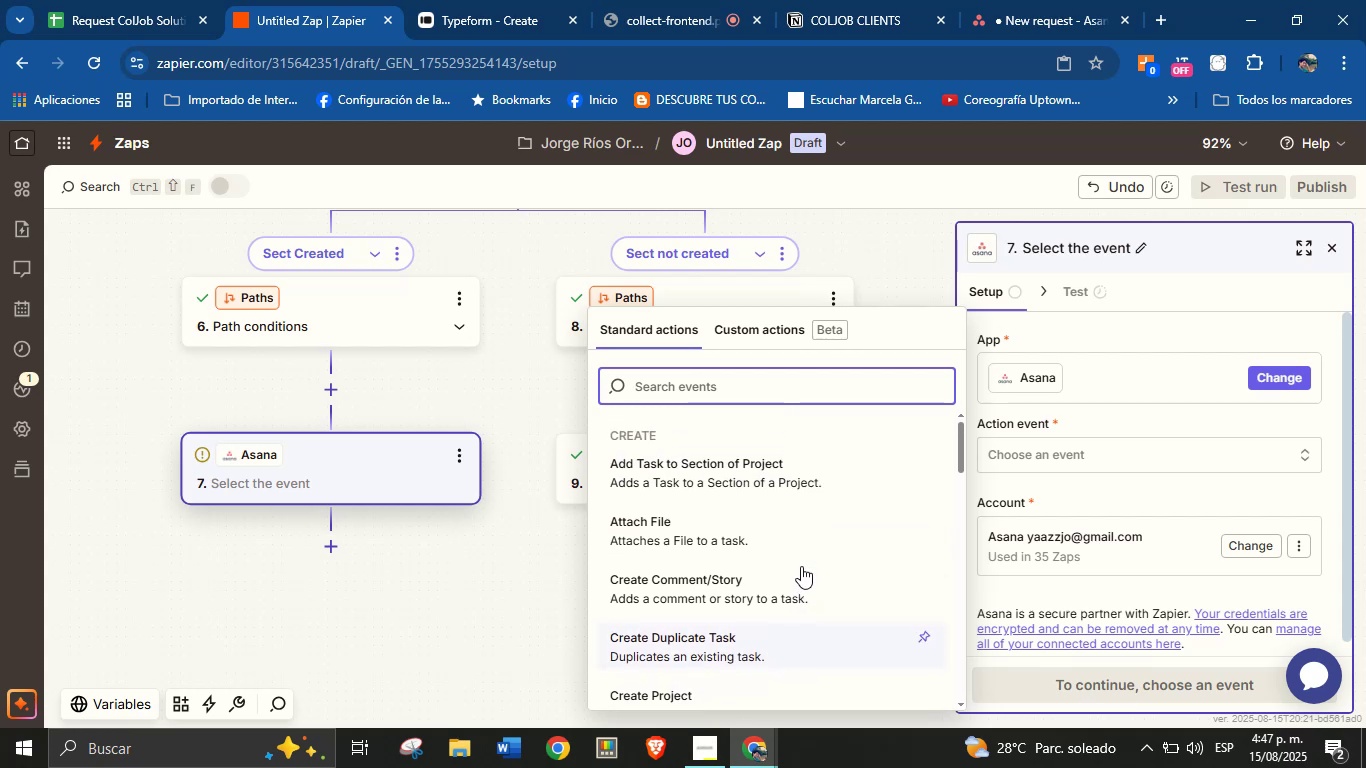 
scroll: coordinate [819, 537], scroll_direction: none, amount: 0.0
 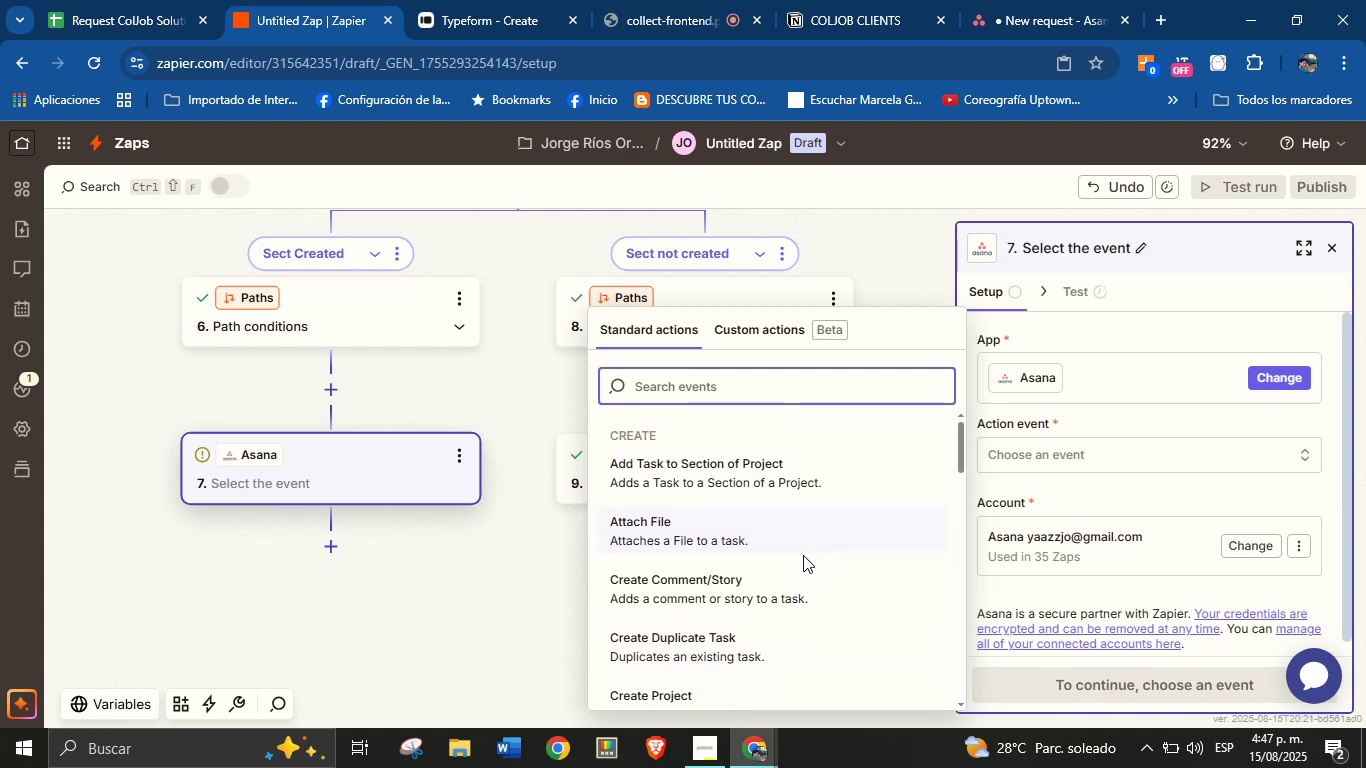 
scroll: coordinate [803, 555], scroll_direction: down, amount: 2.0
 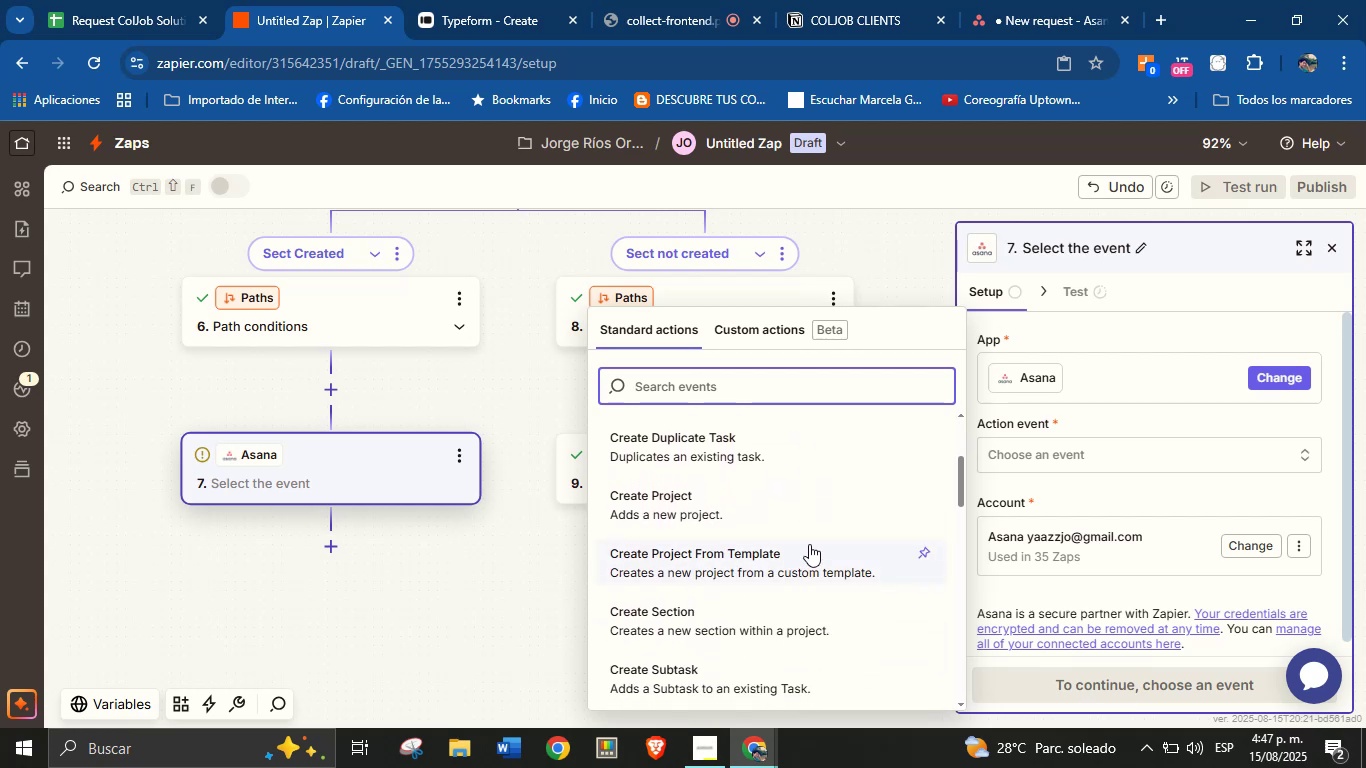 
scroll: coordinate [820, 506], scroll_direction: up, amount: 7.0
 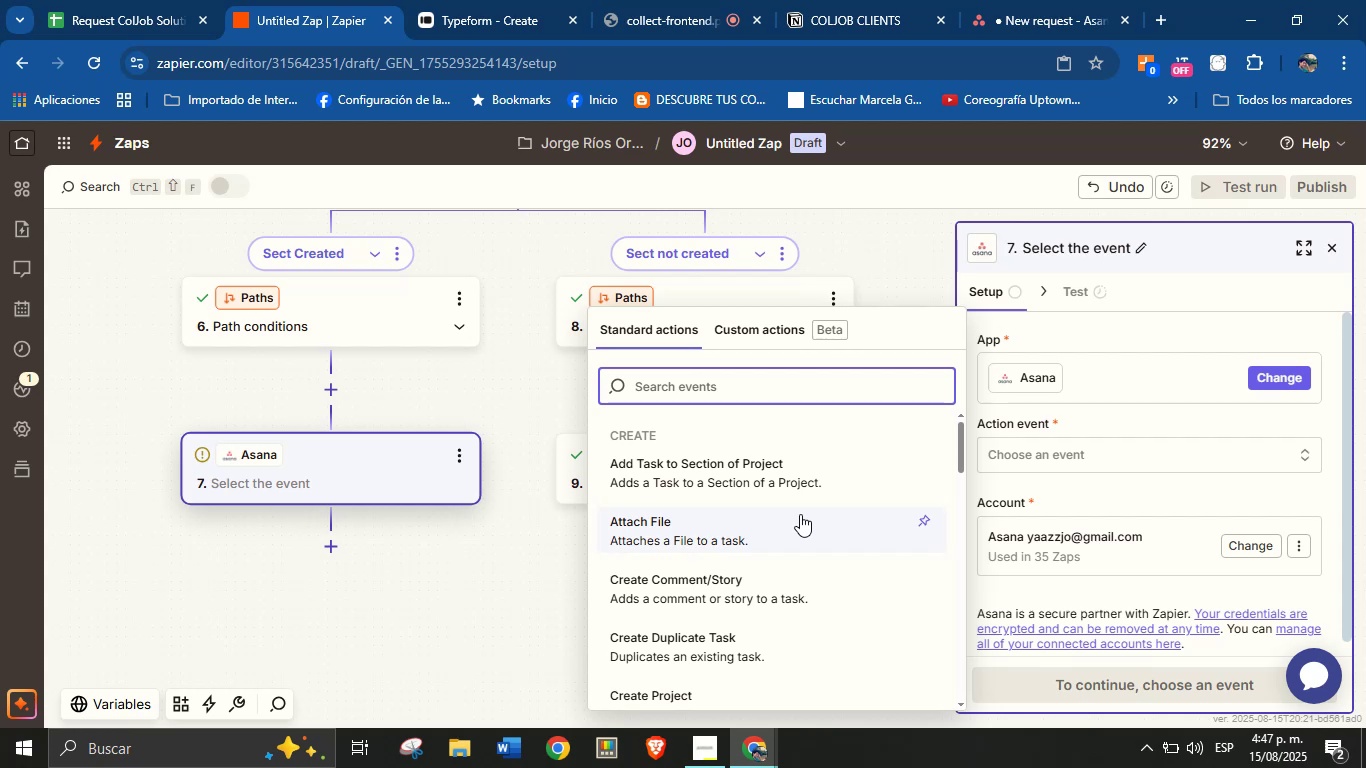 
wait(21.54)
 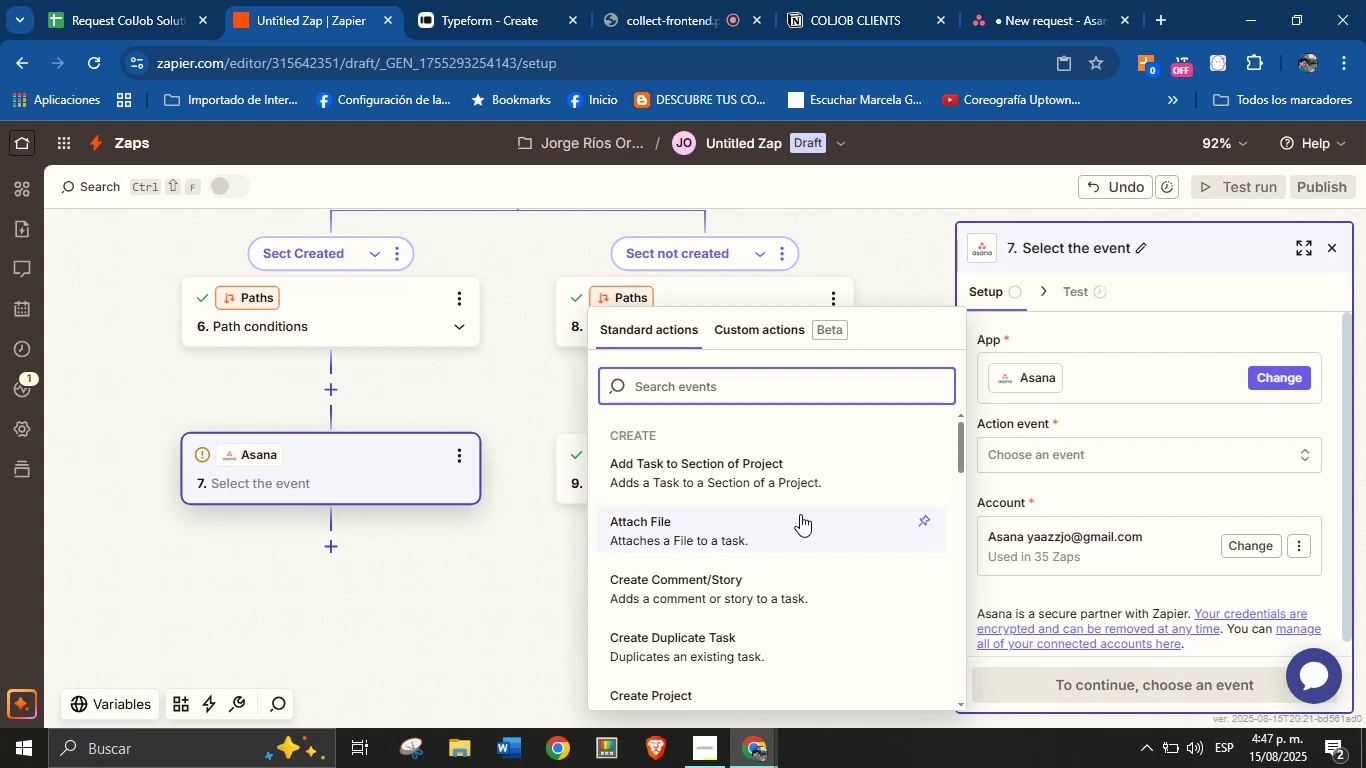 
type(task)
 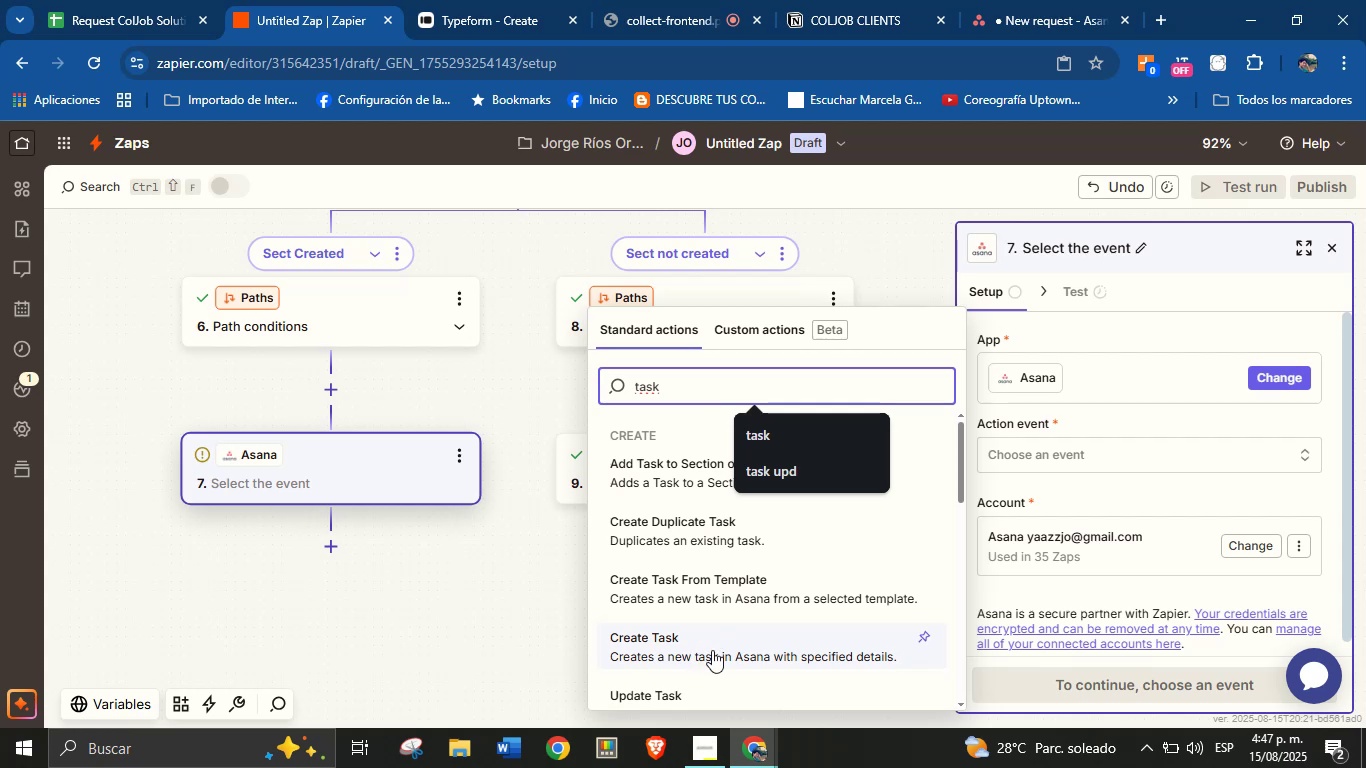 
left_click([708, 642])
 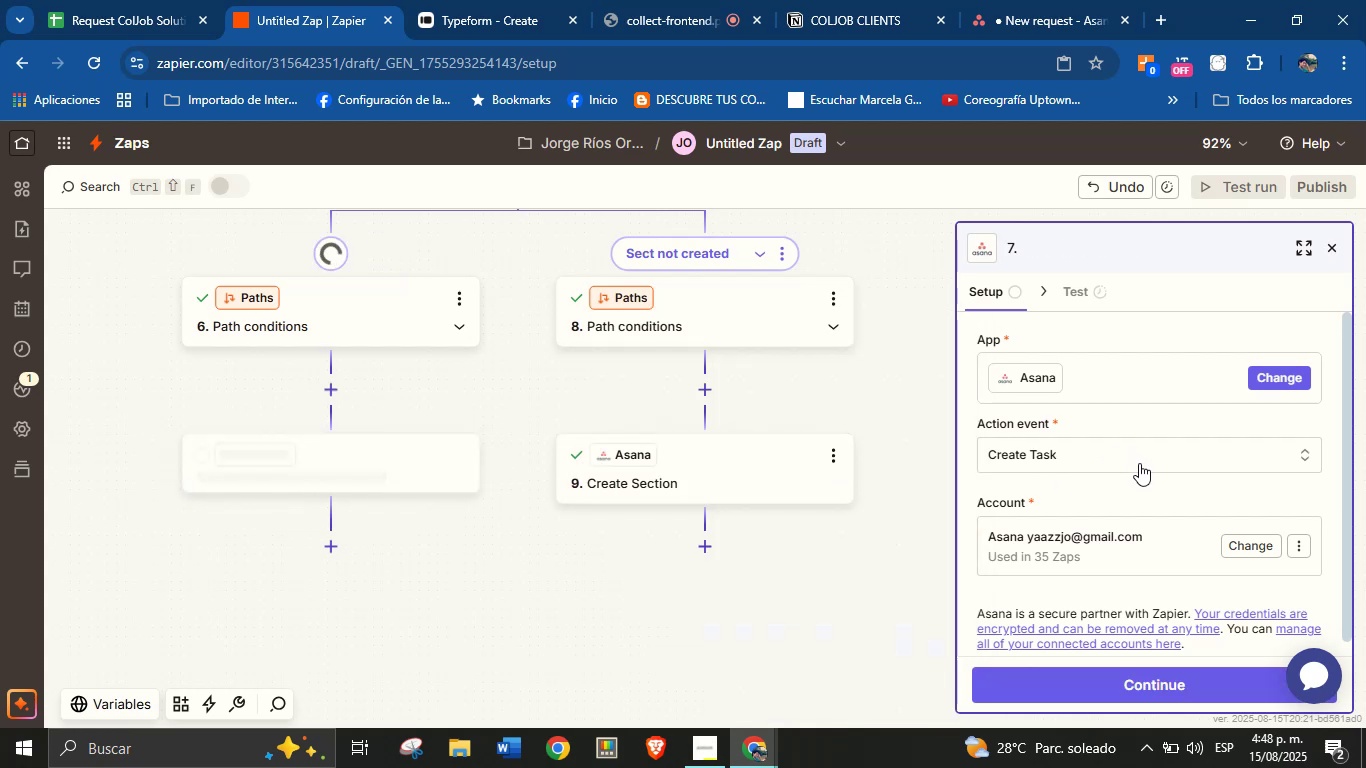 
left_click([1130, 508])
 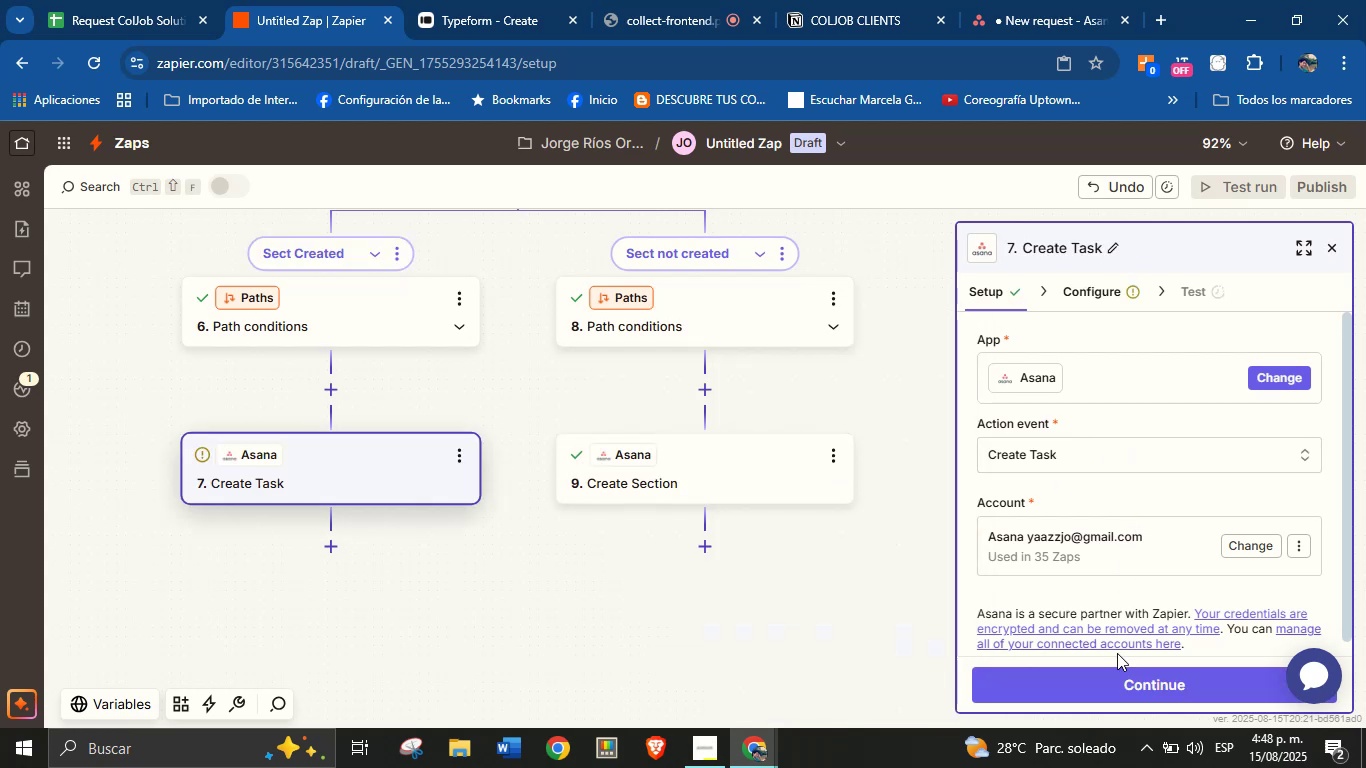 
left_click([1114, 669])
 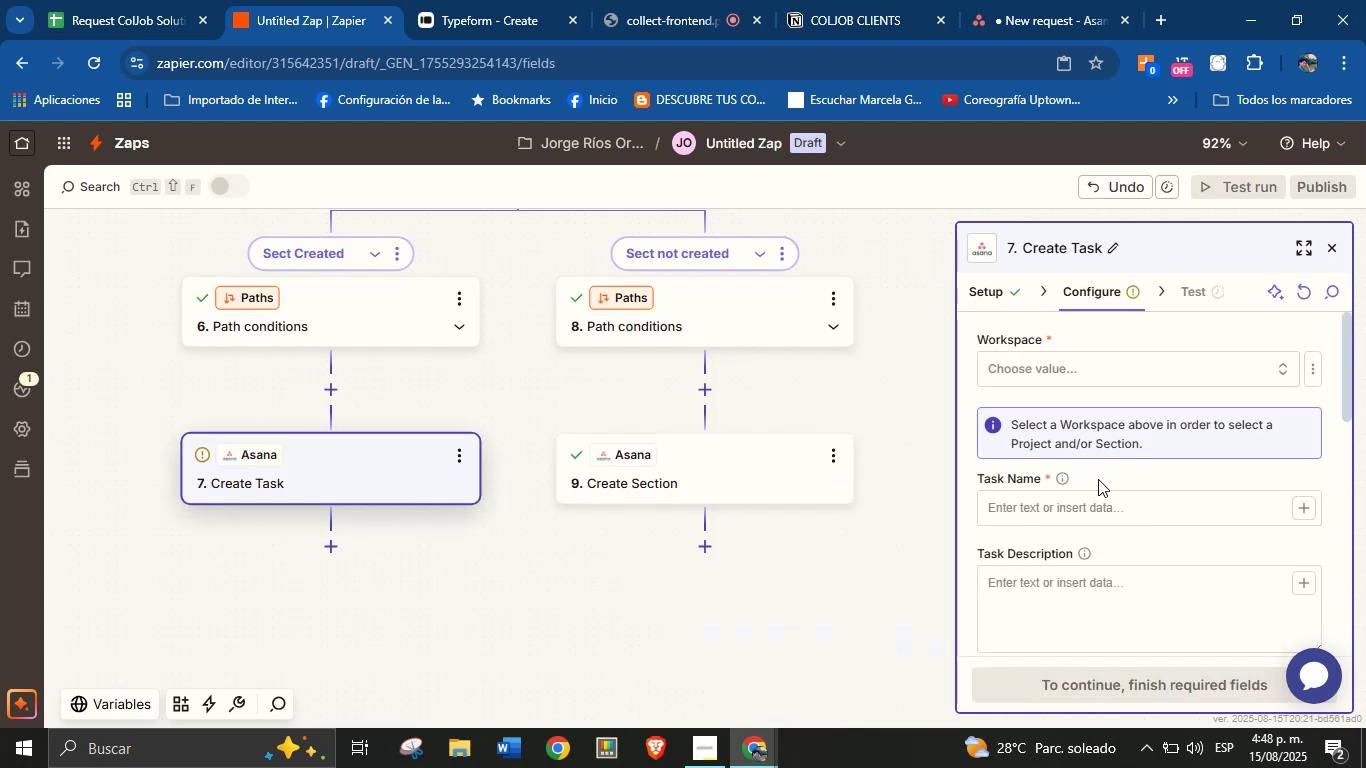 
left_click([1141, 370])
 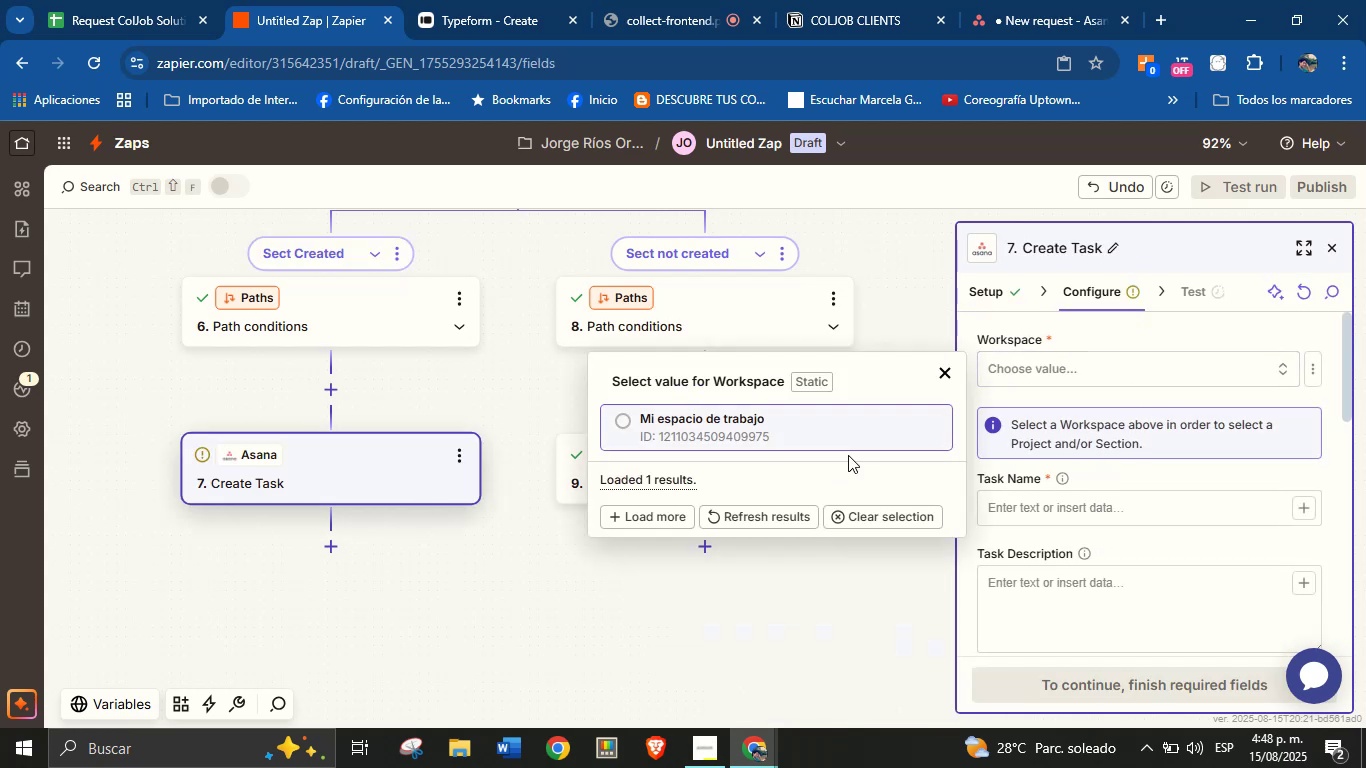 
left_click([798, 439])
 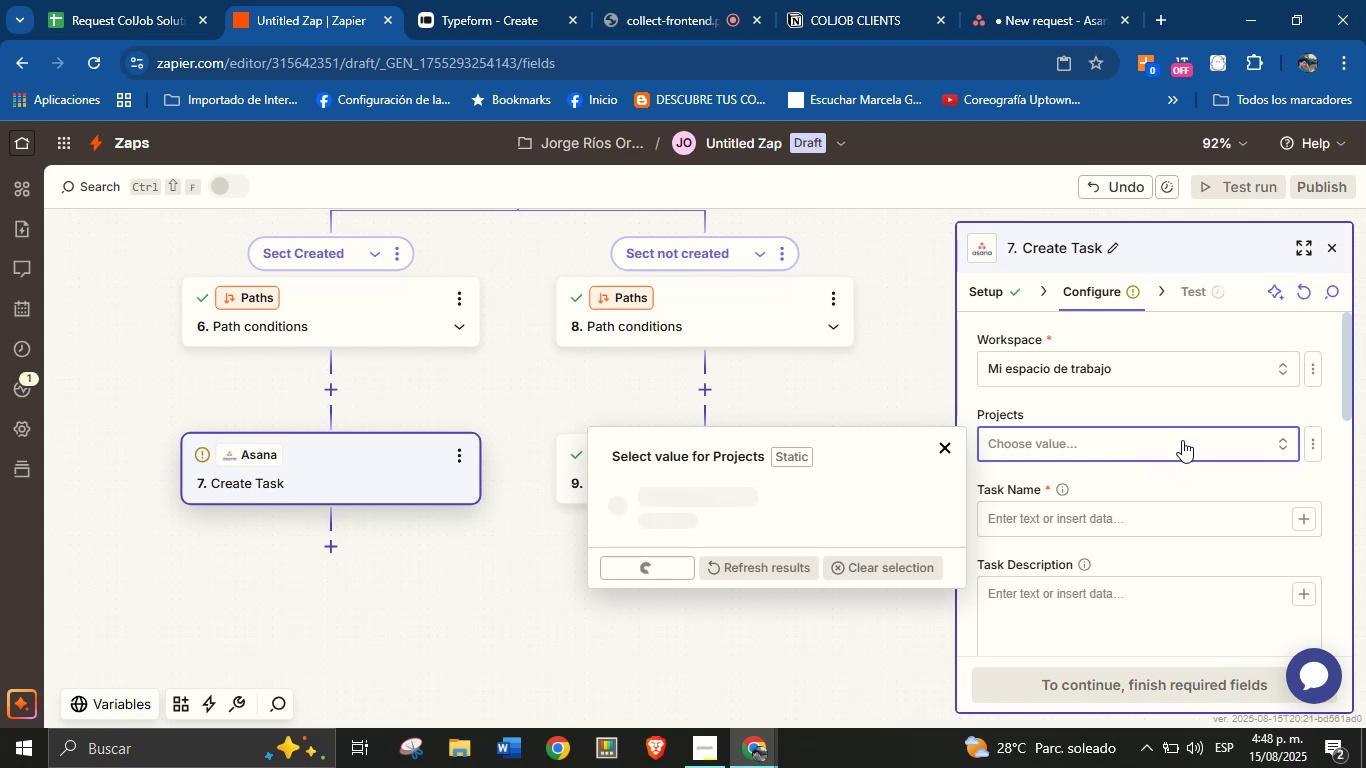 
left_click([1314, 446])
 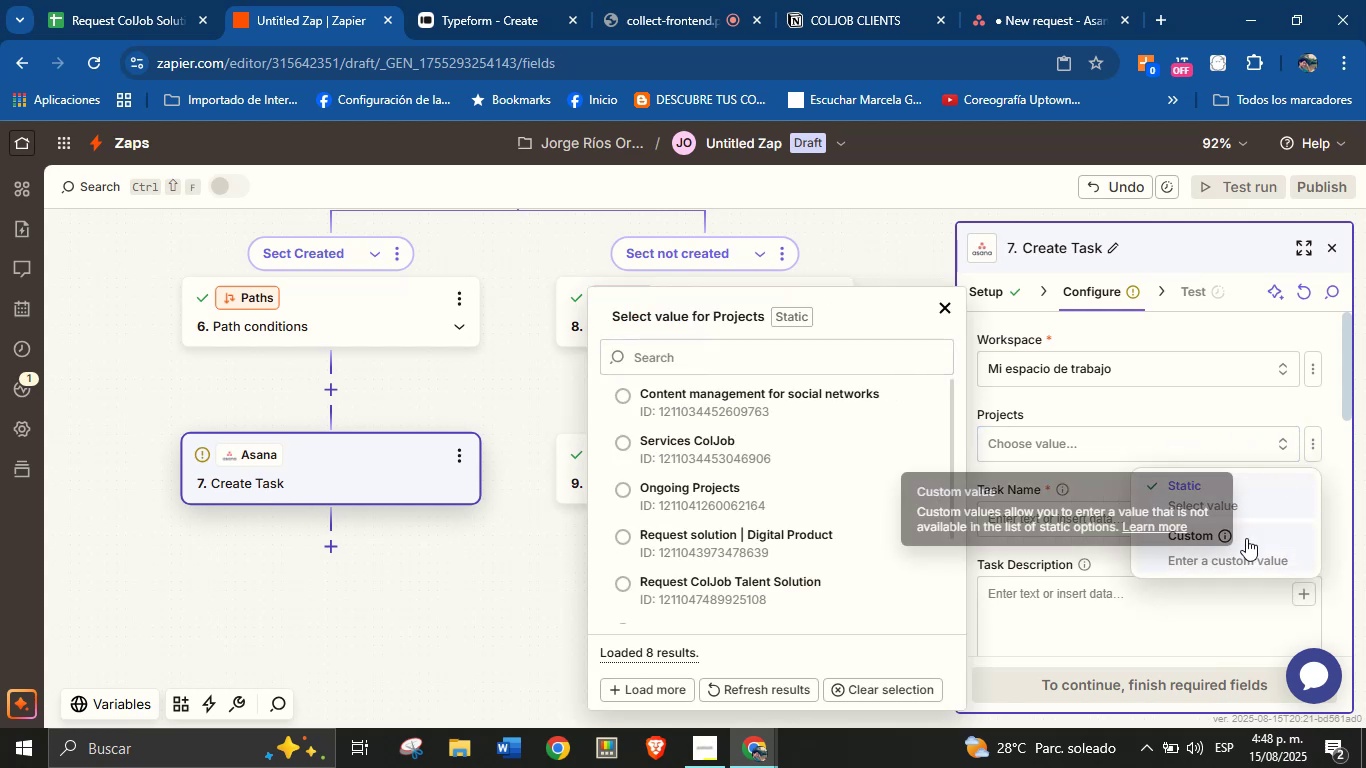 
left_click([1251, 538])
 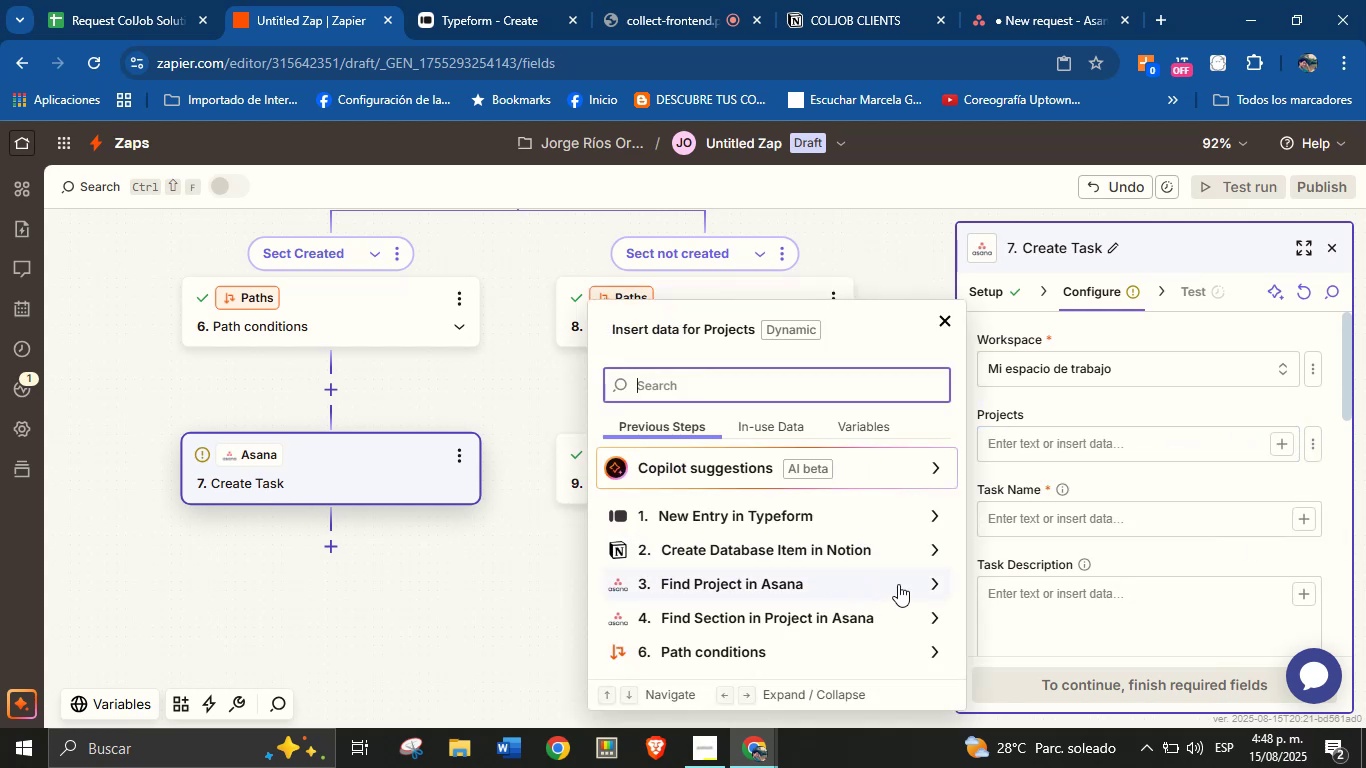 
left_click([930, 583])
 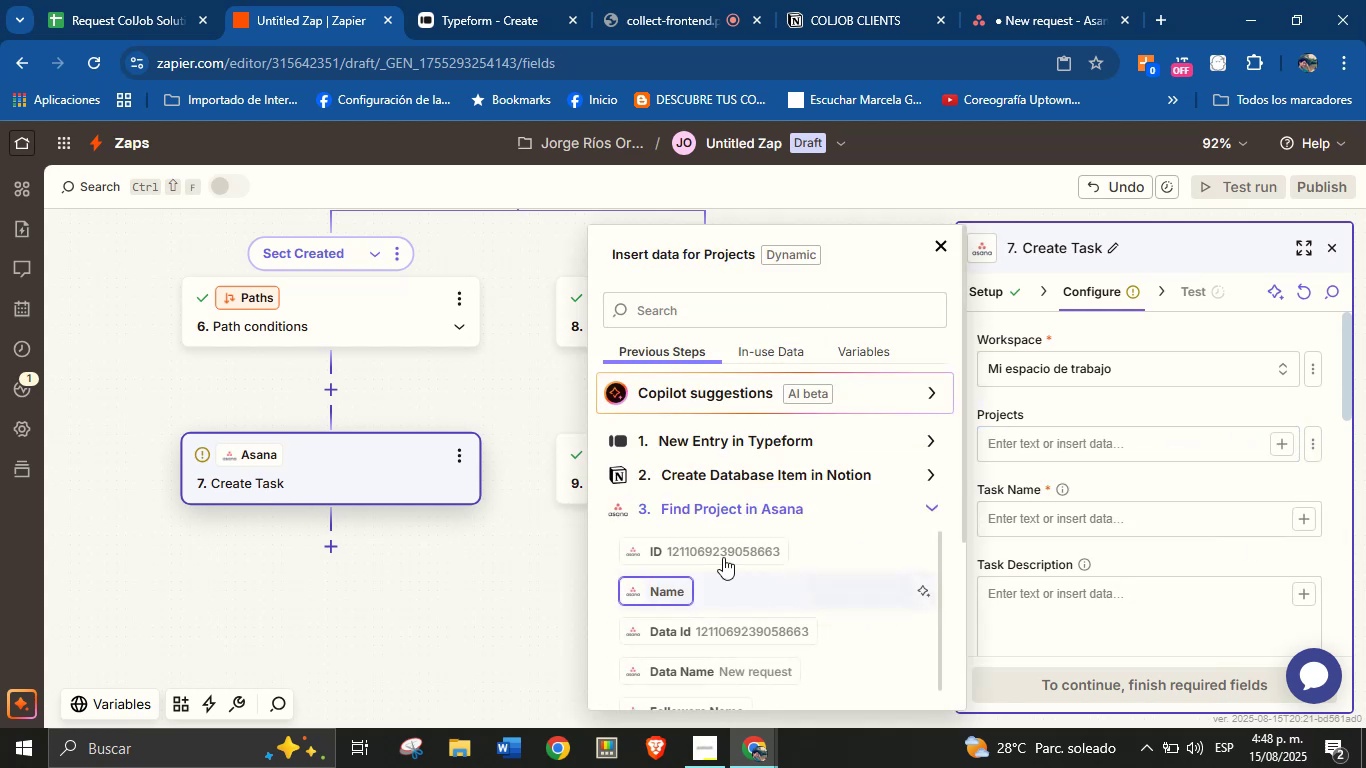 
left_click([714, 554])
 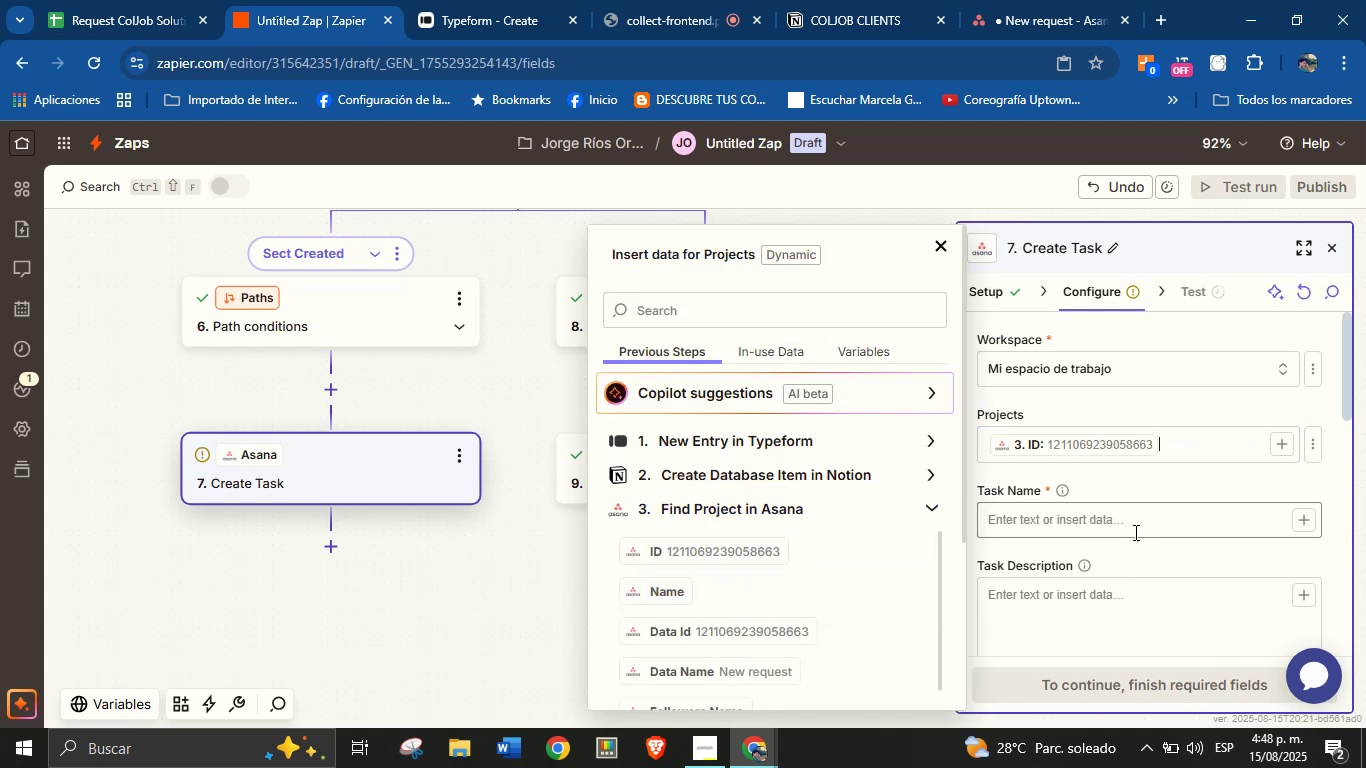 
left_click([1168, 552])
 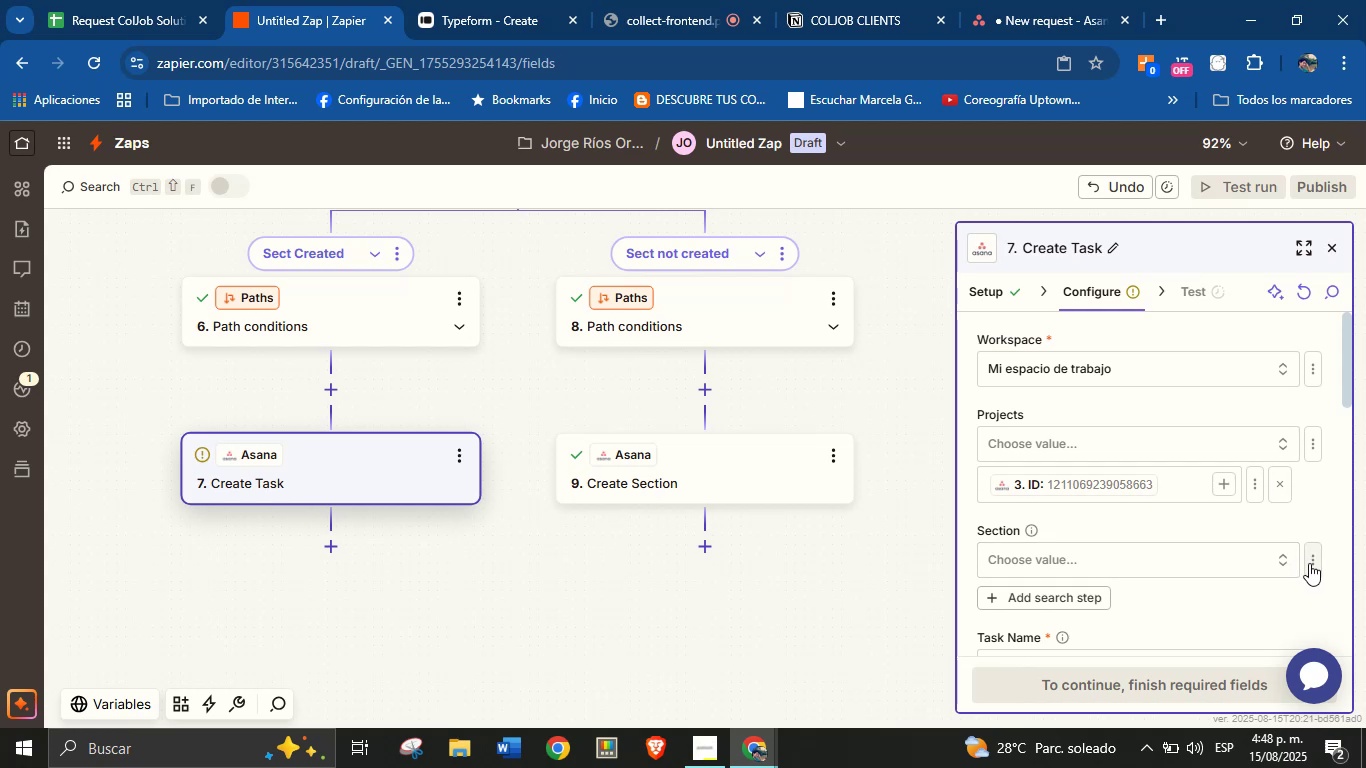 
wait(5.79)
 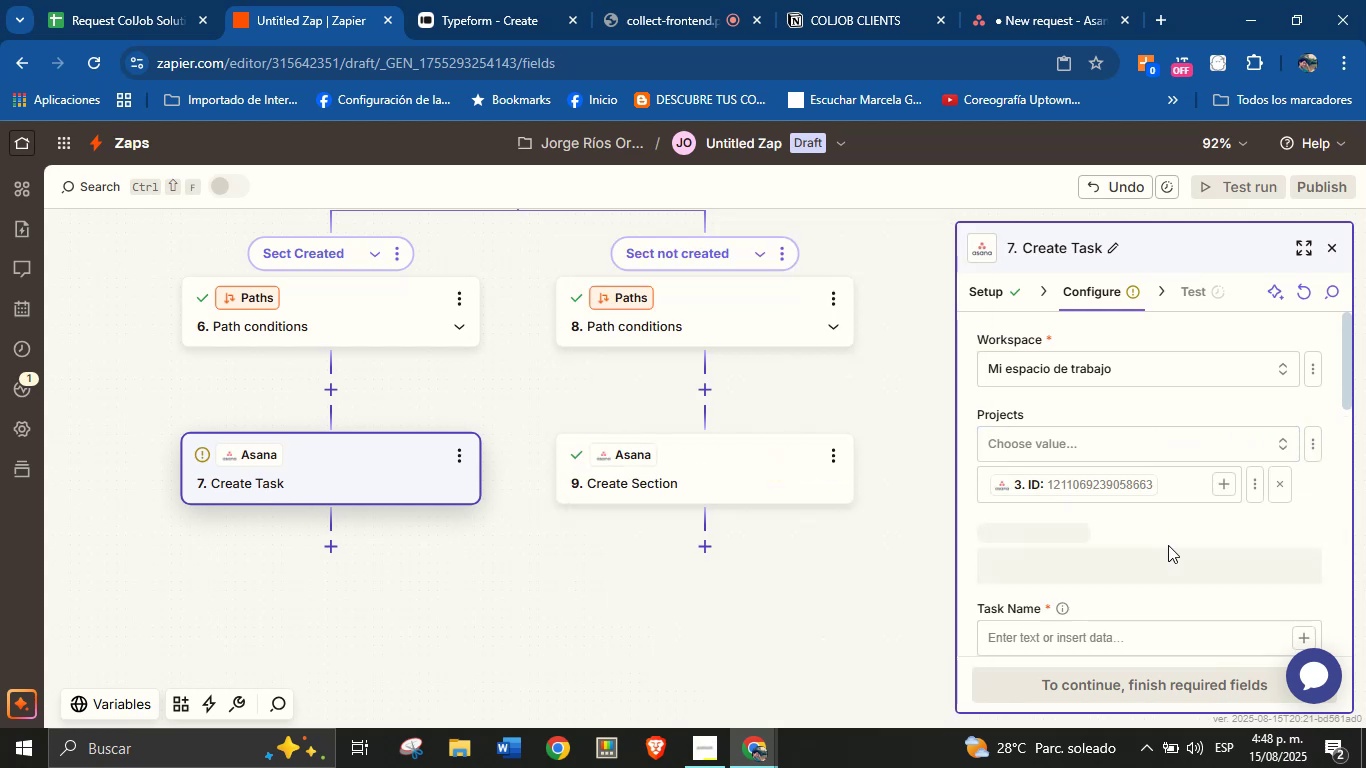 
left_click([1310, 561])
 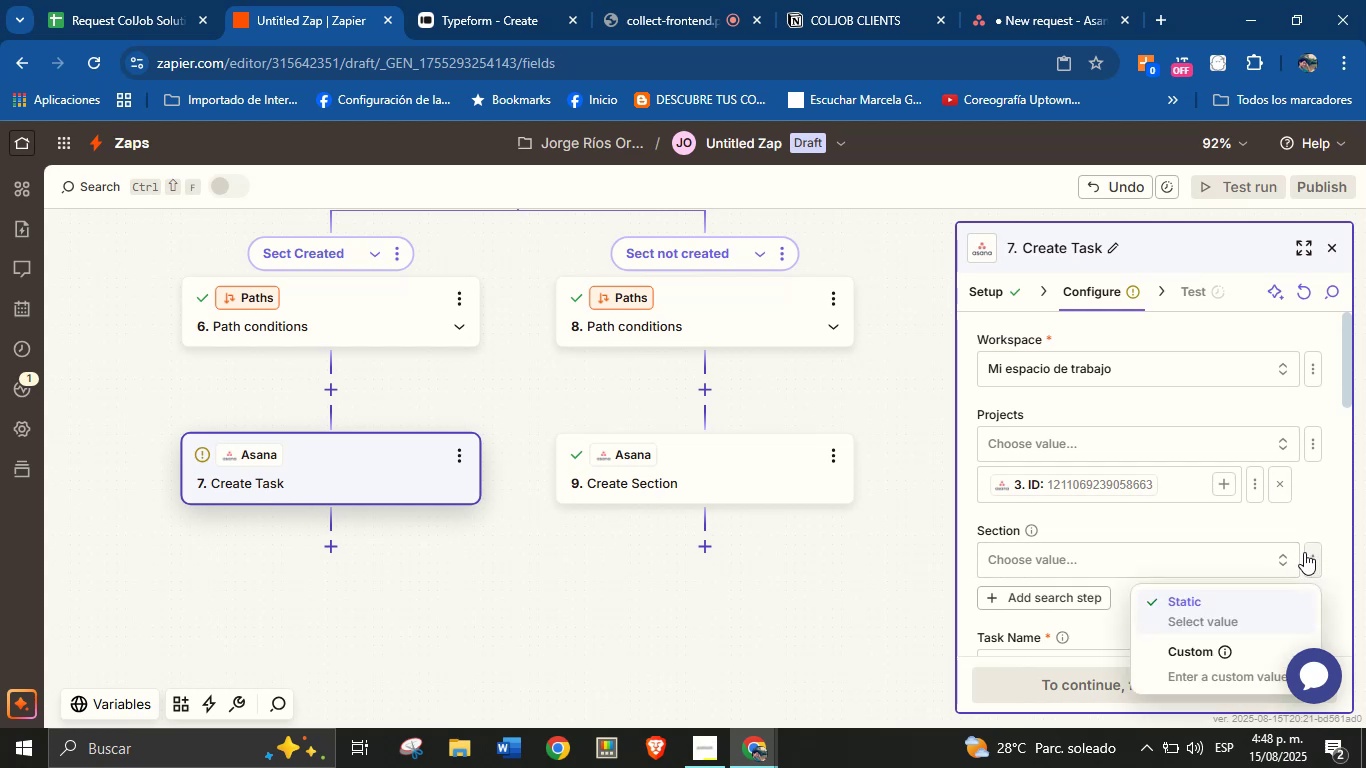 
left_click([1196, 653])
 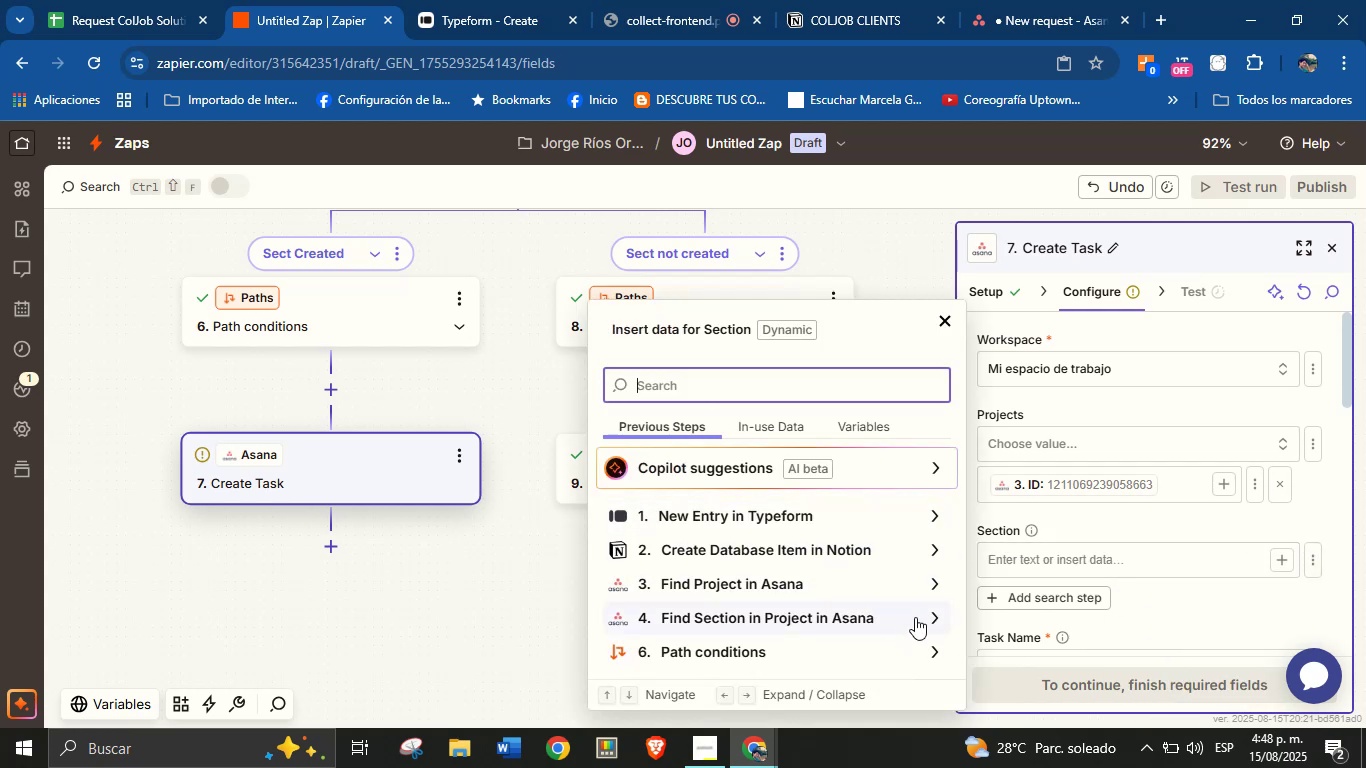 
left_click([929, 614])
 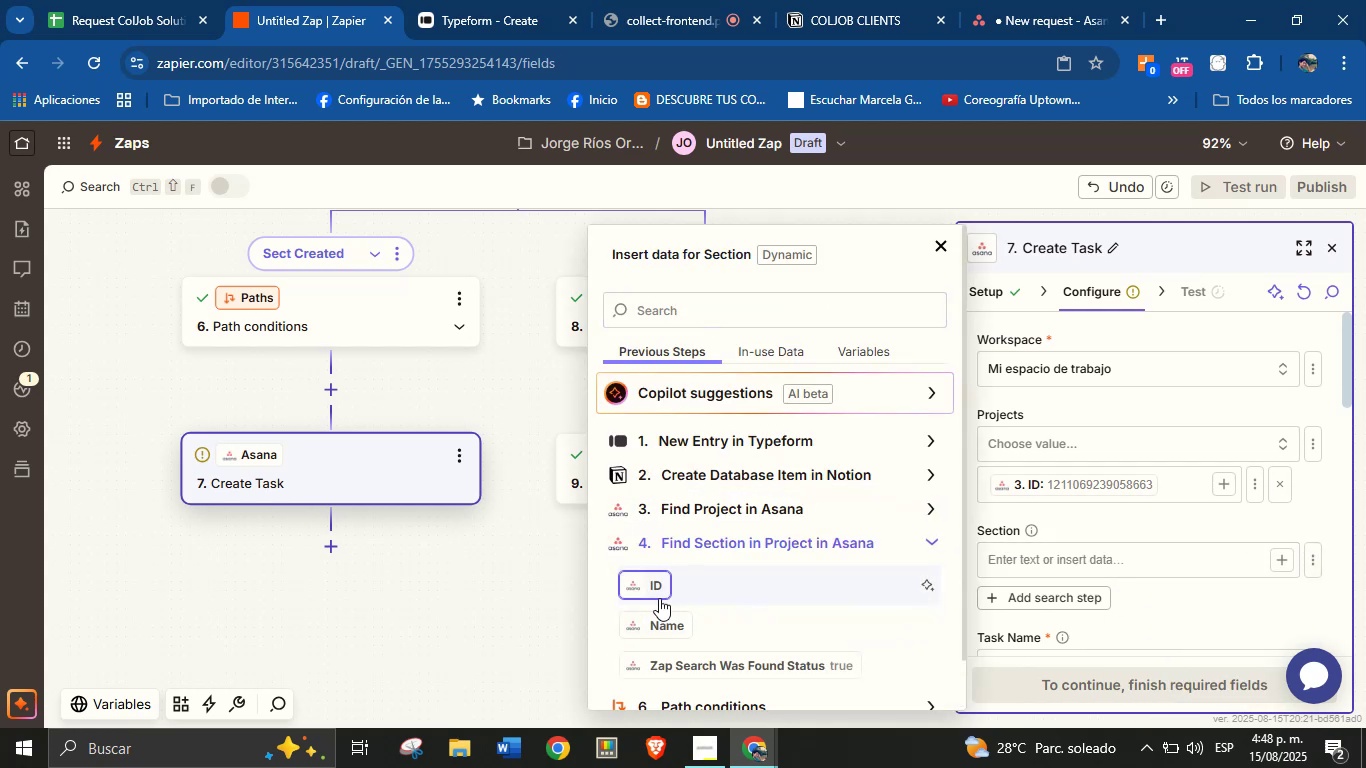 
left_click([649, 578])
 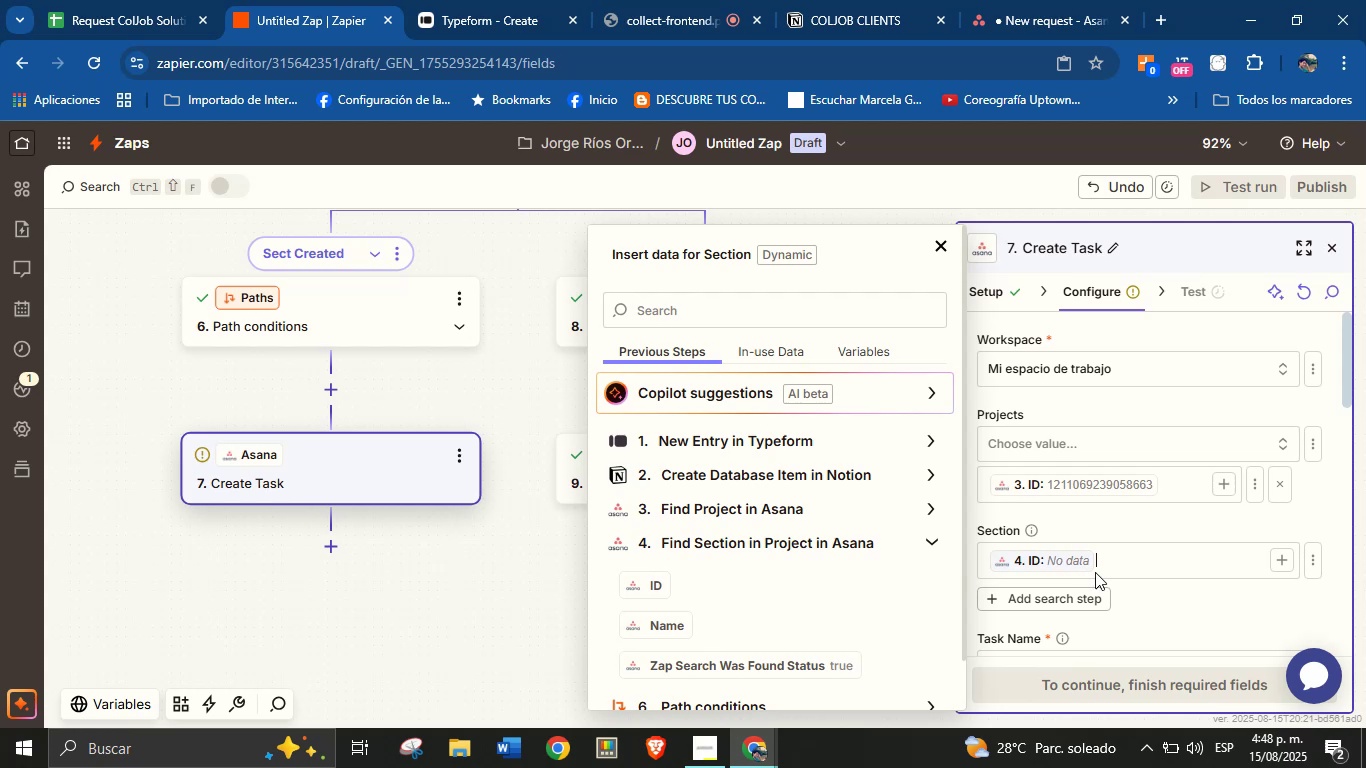 
left_click([1163, 600])
 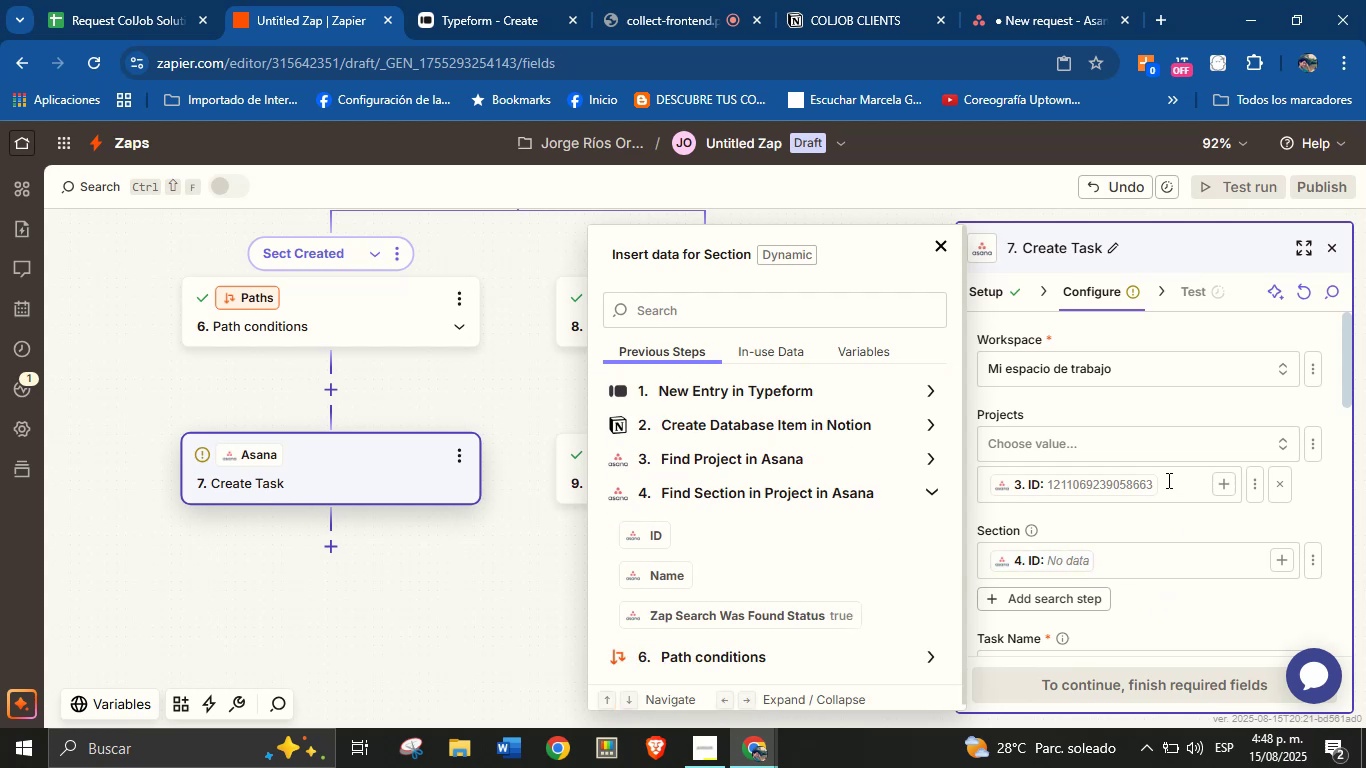 
scroll: coordinate [1183, 464], scroll_direction: down, amount: 1.0
 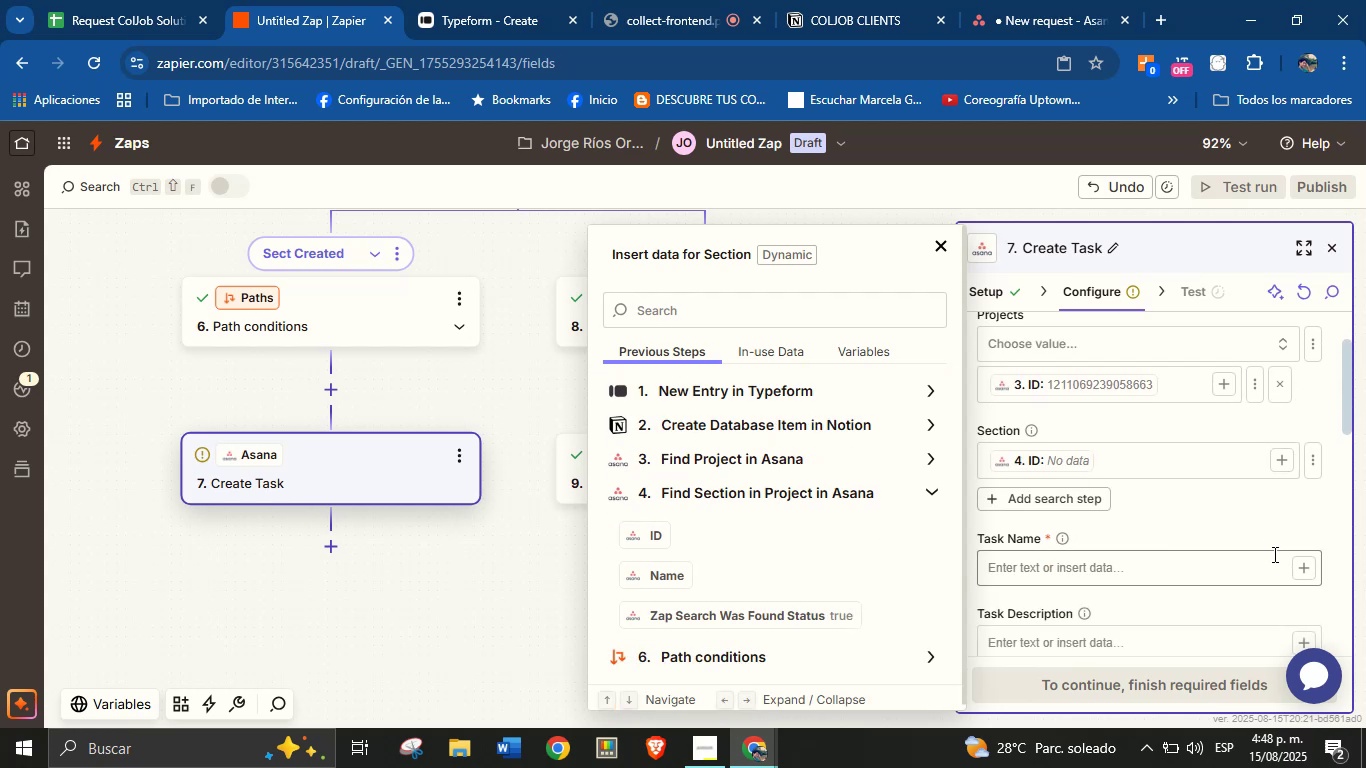 
scroll: coordinate [1205, 540], scroll_direction: up, amount: 2.0
 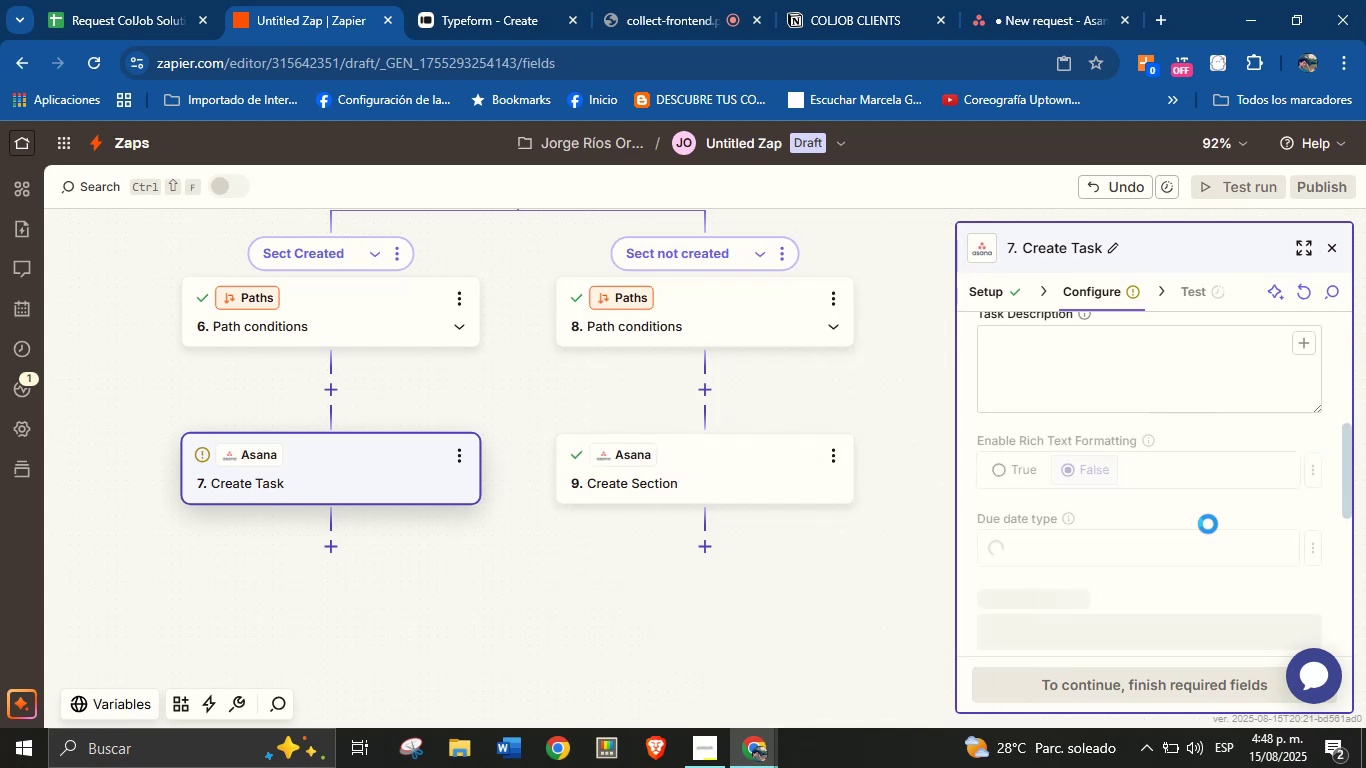 
left_click([1168, 530])
 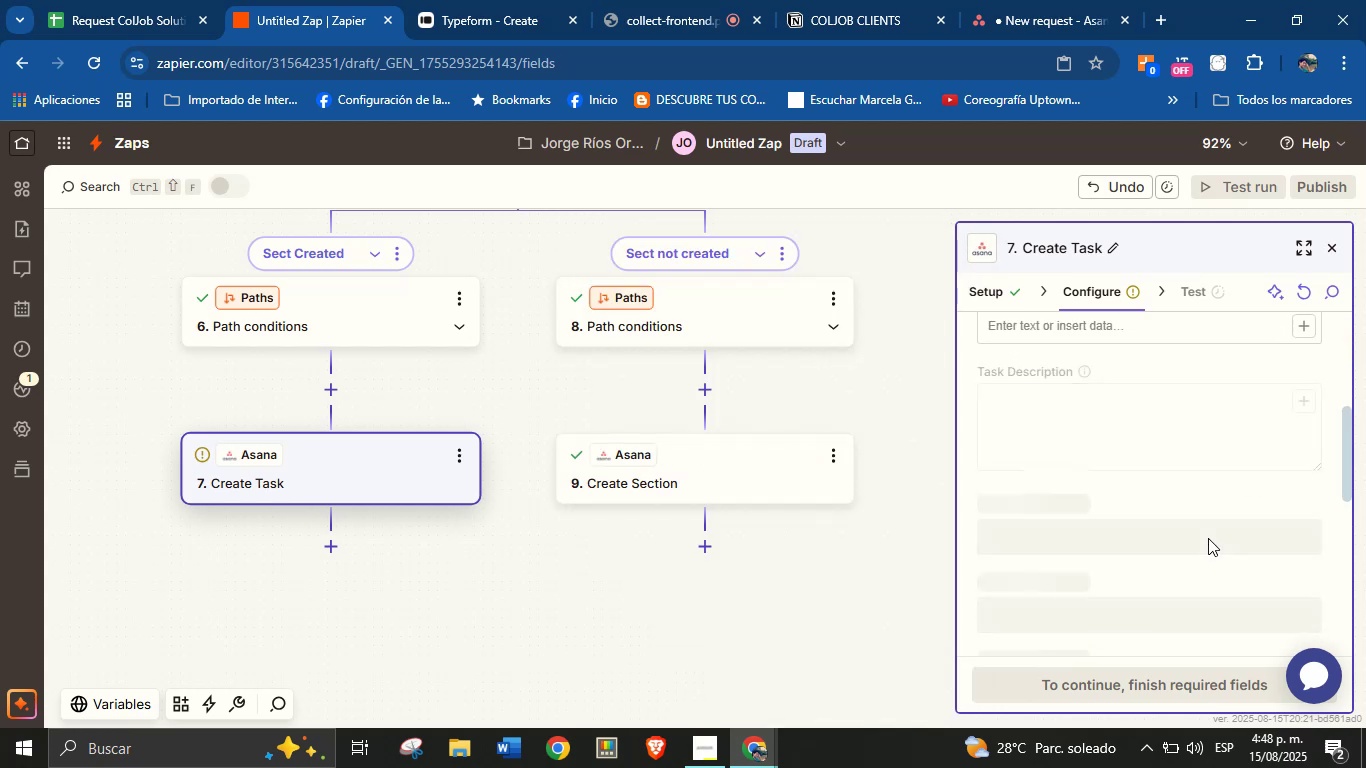 
scroll: coordinate [1207, 513], scroll_direction: up, amount: 3.0
 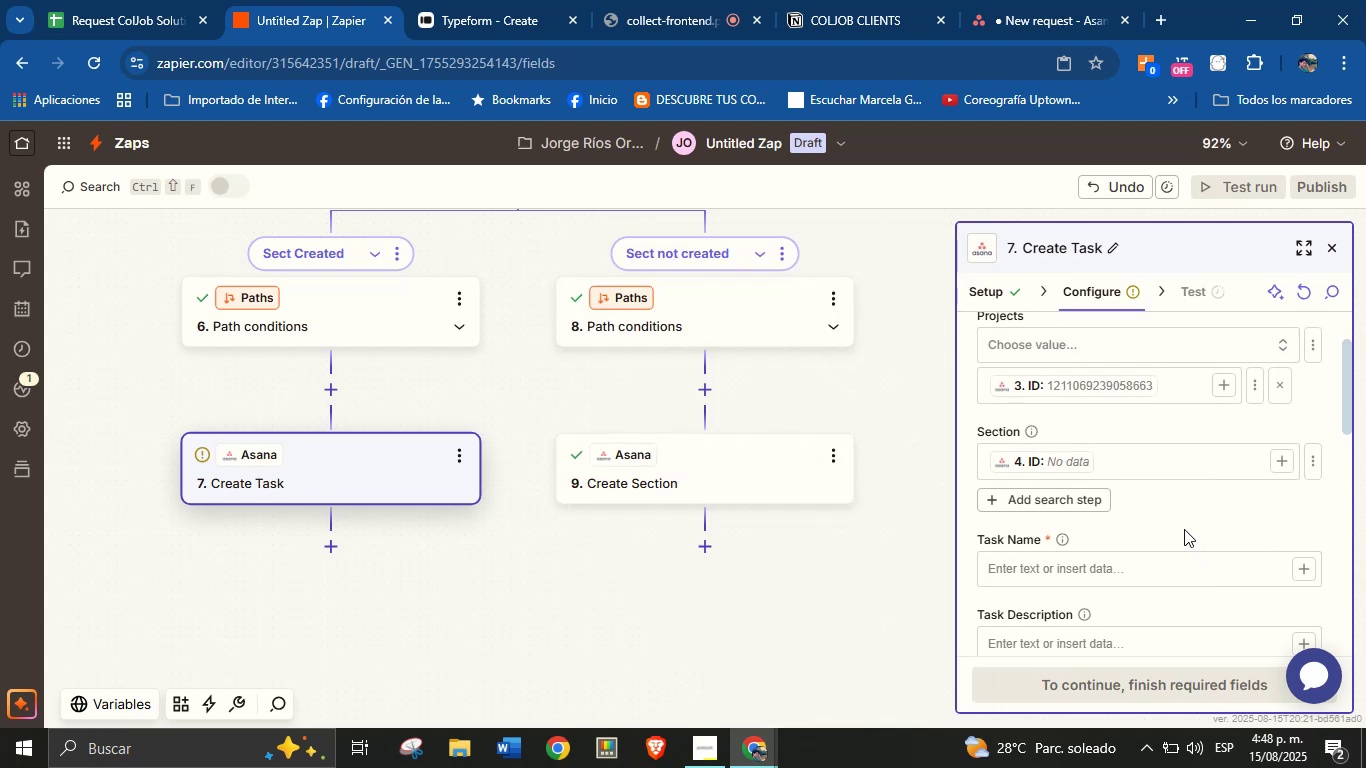 
left_click([1194, 528])
 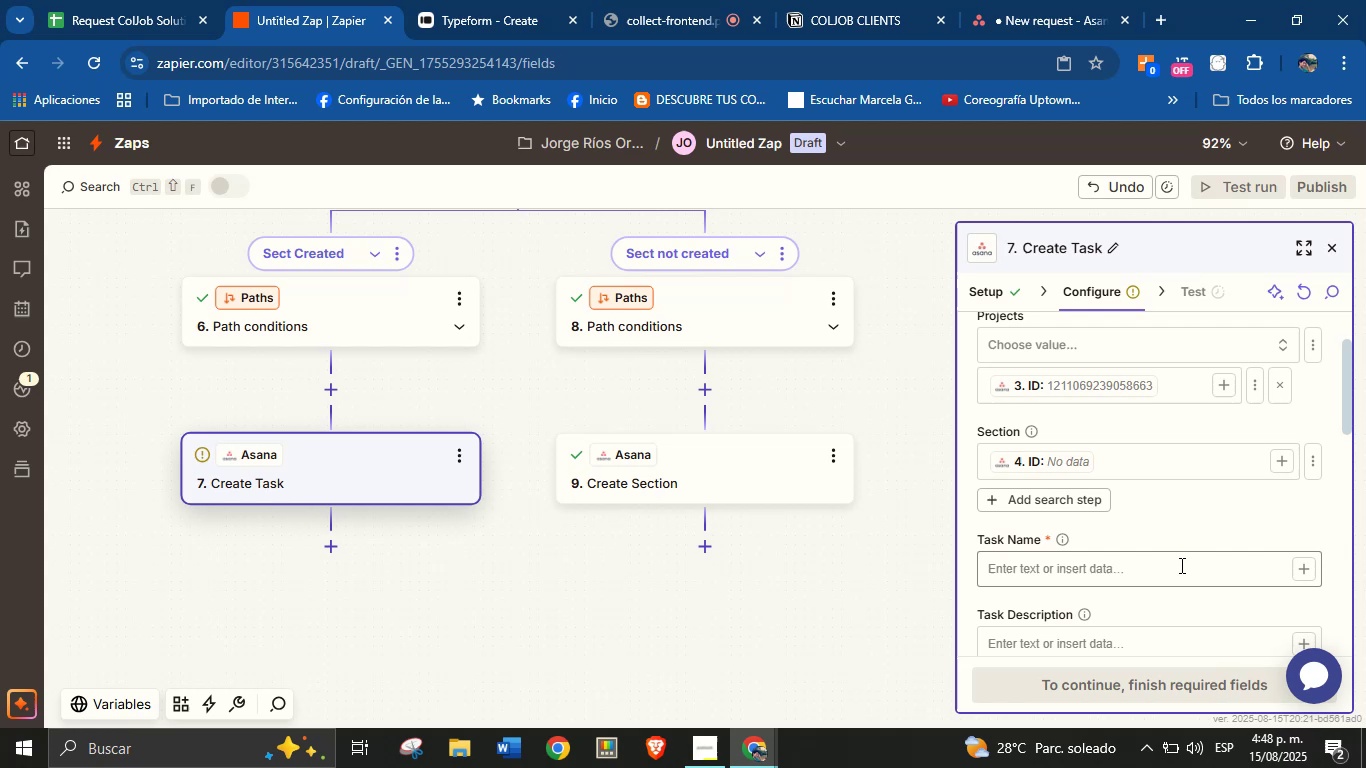 
left_click([1161, 580])
 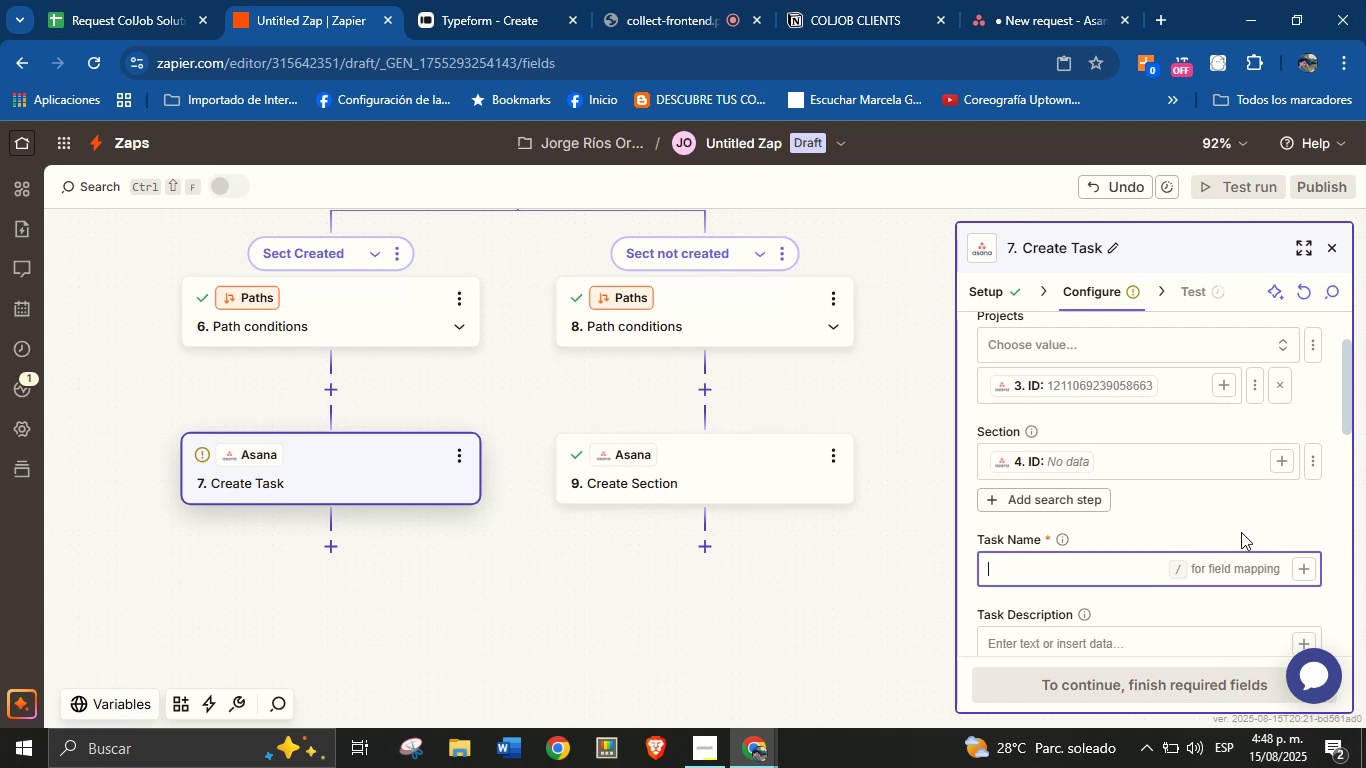 
left_click([1252, 526])
 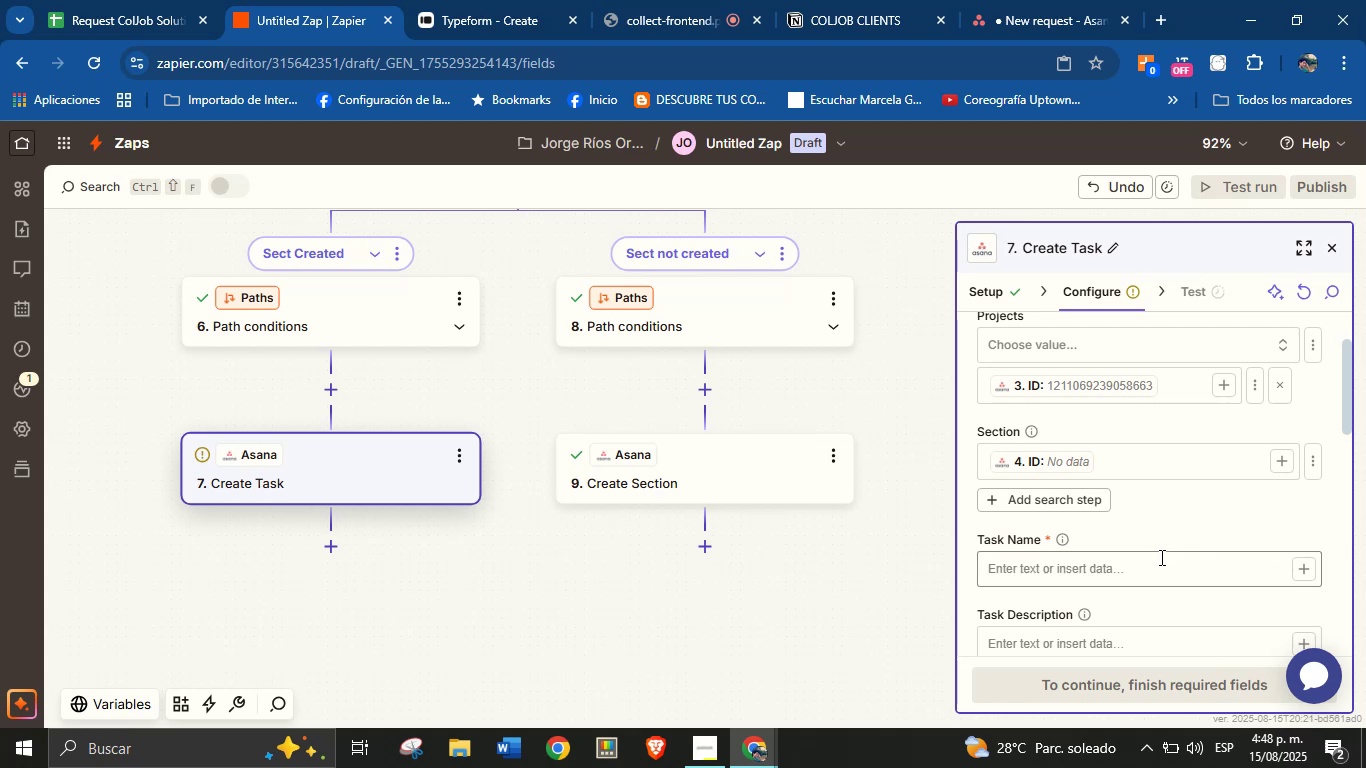 
left_click([1133, 573])
 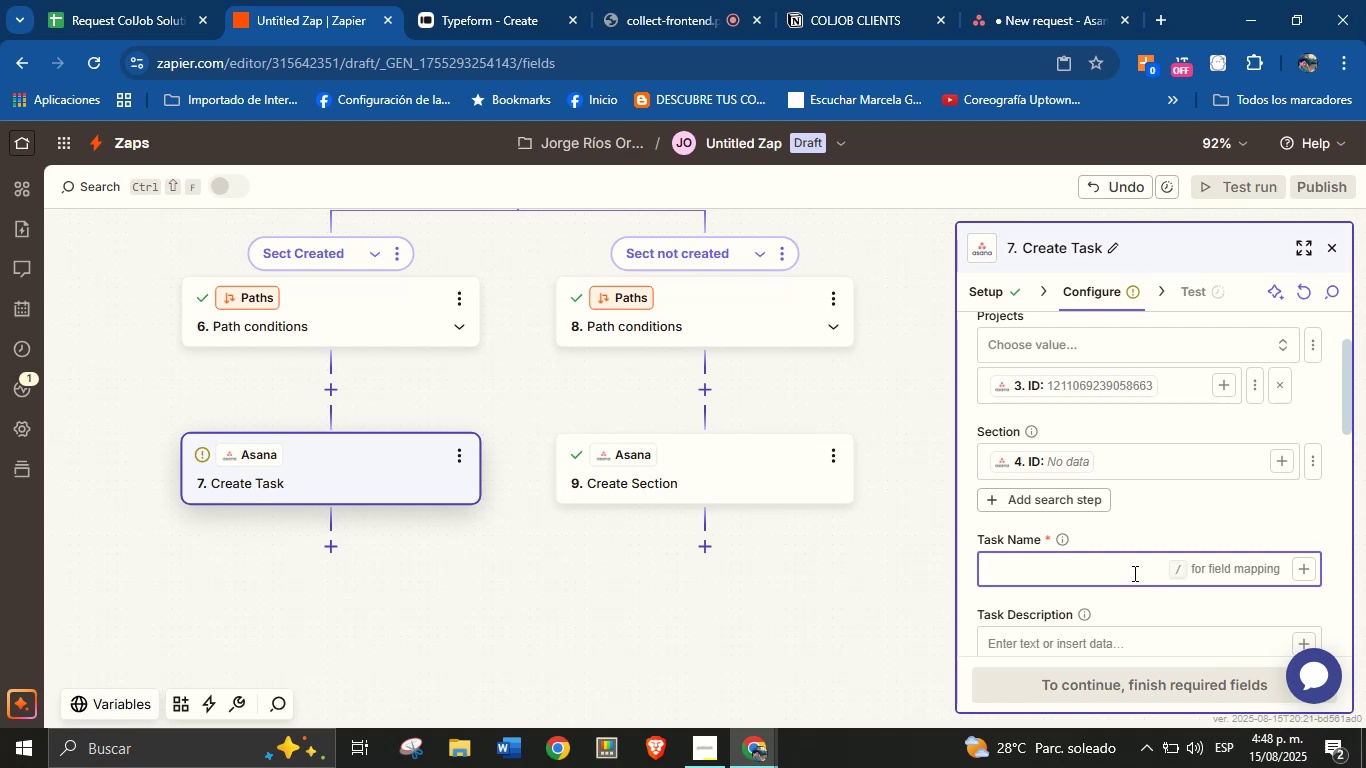 
type(New service request from )
key(Backspace)
type(> )
 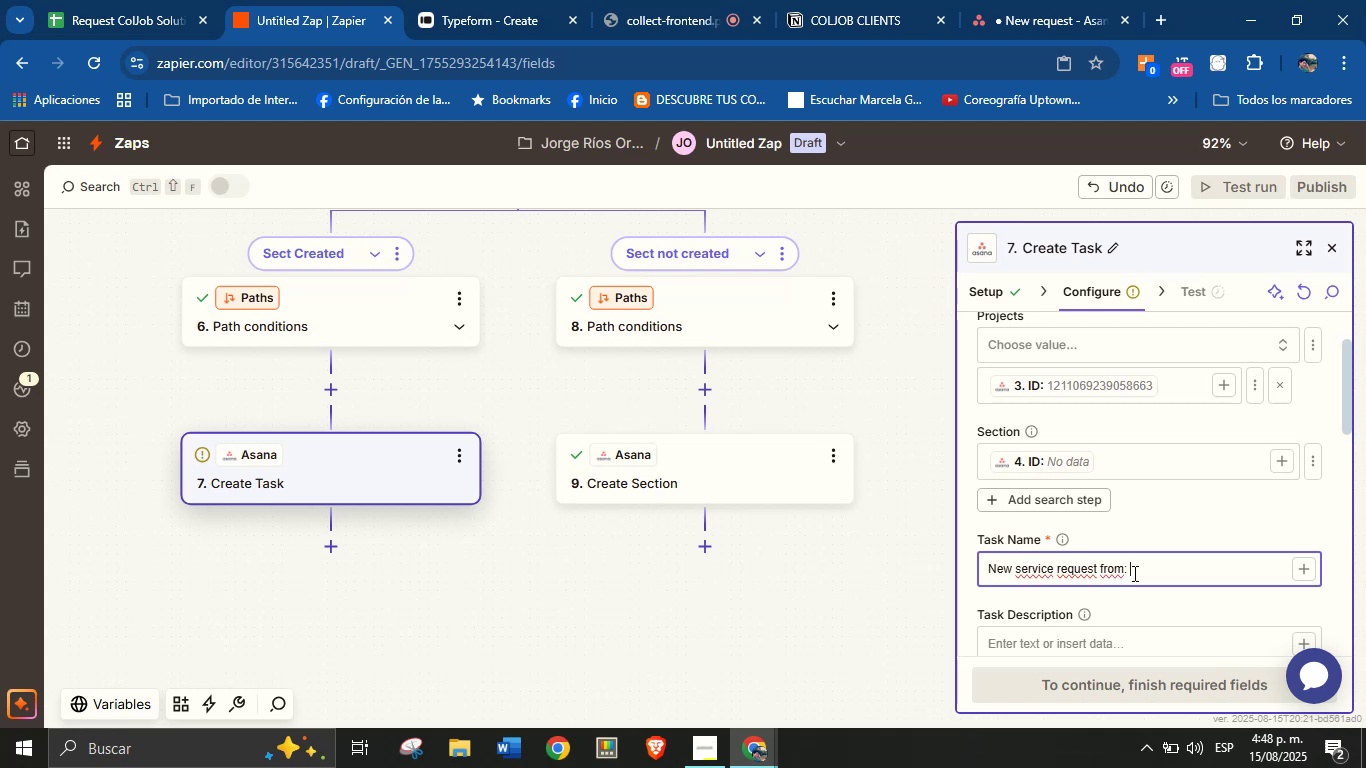 
left_click([1306, 570])
 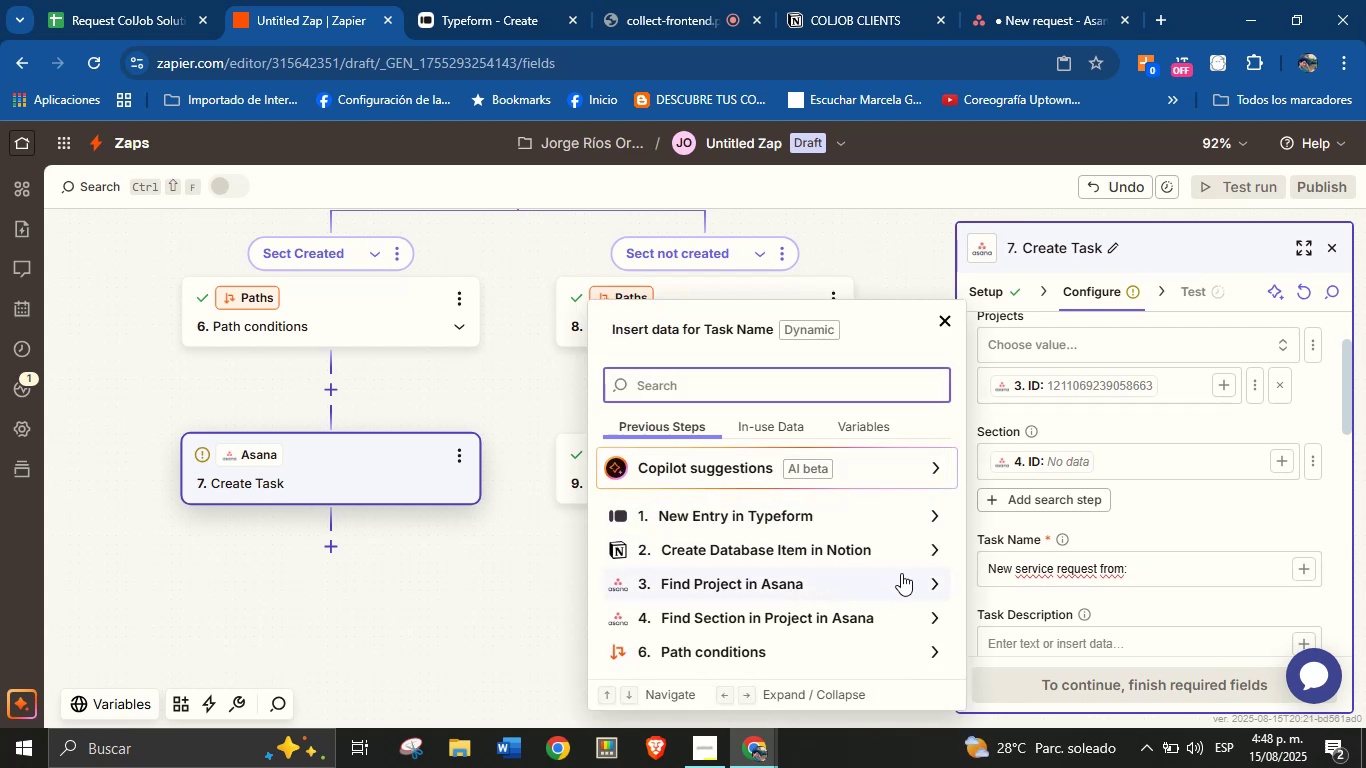 
left_click([1136, 575])
 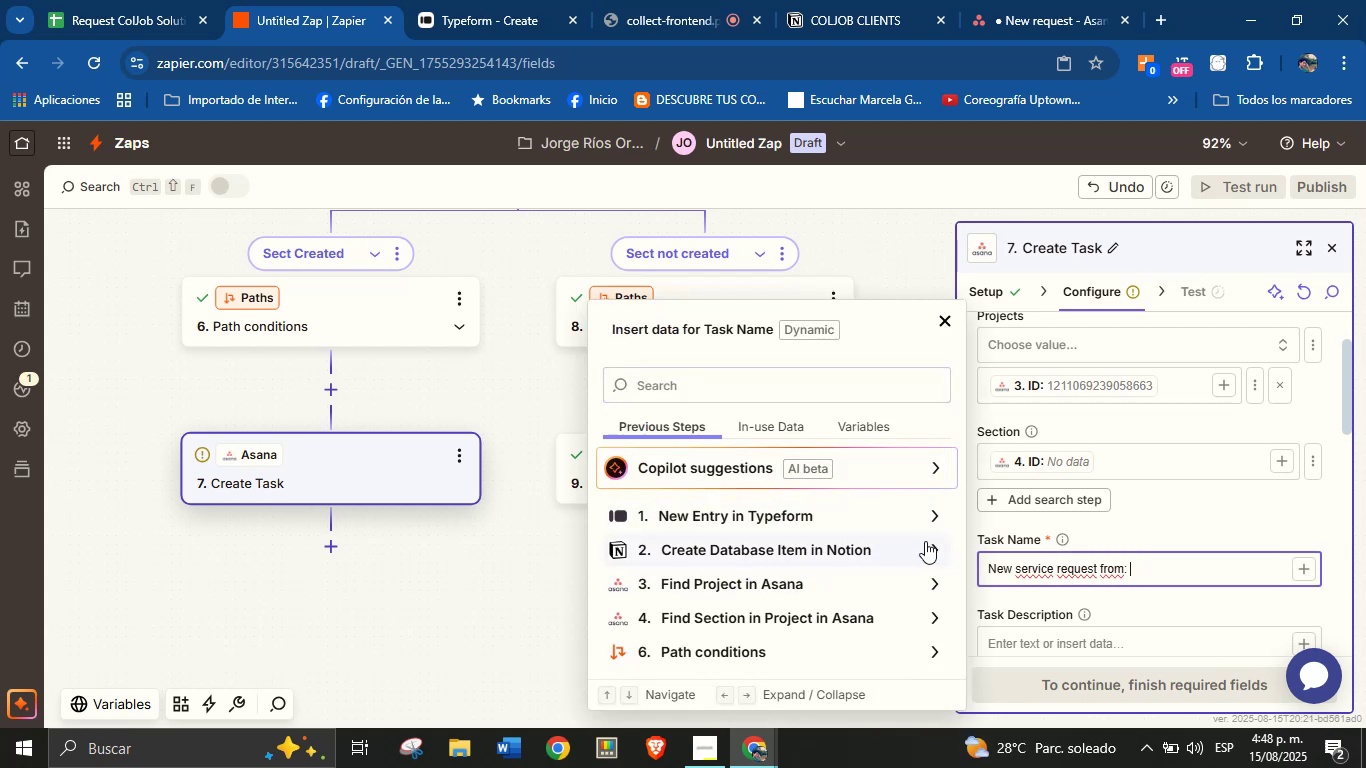 
mouse_move([922, 613])
 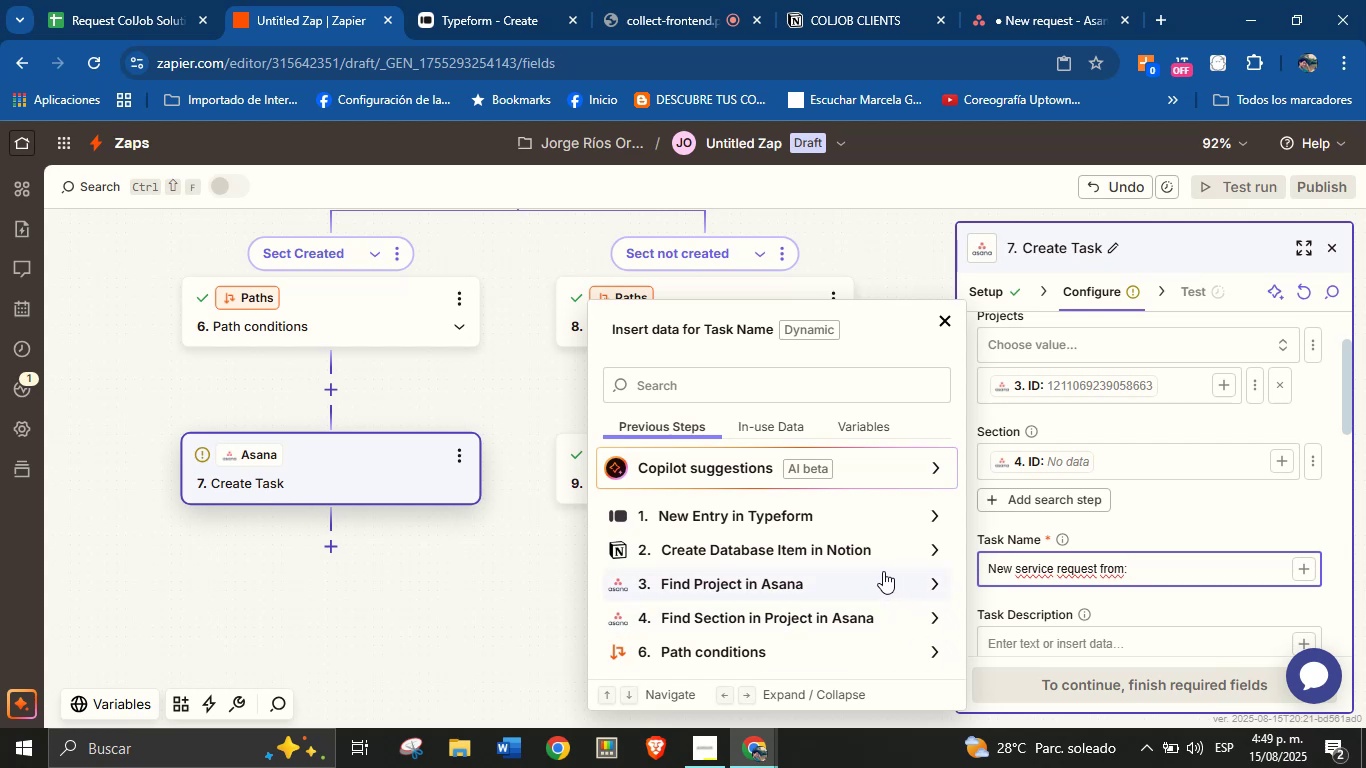 
wait(9.36)
 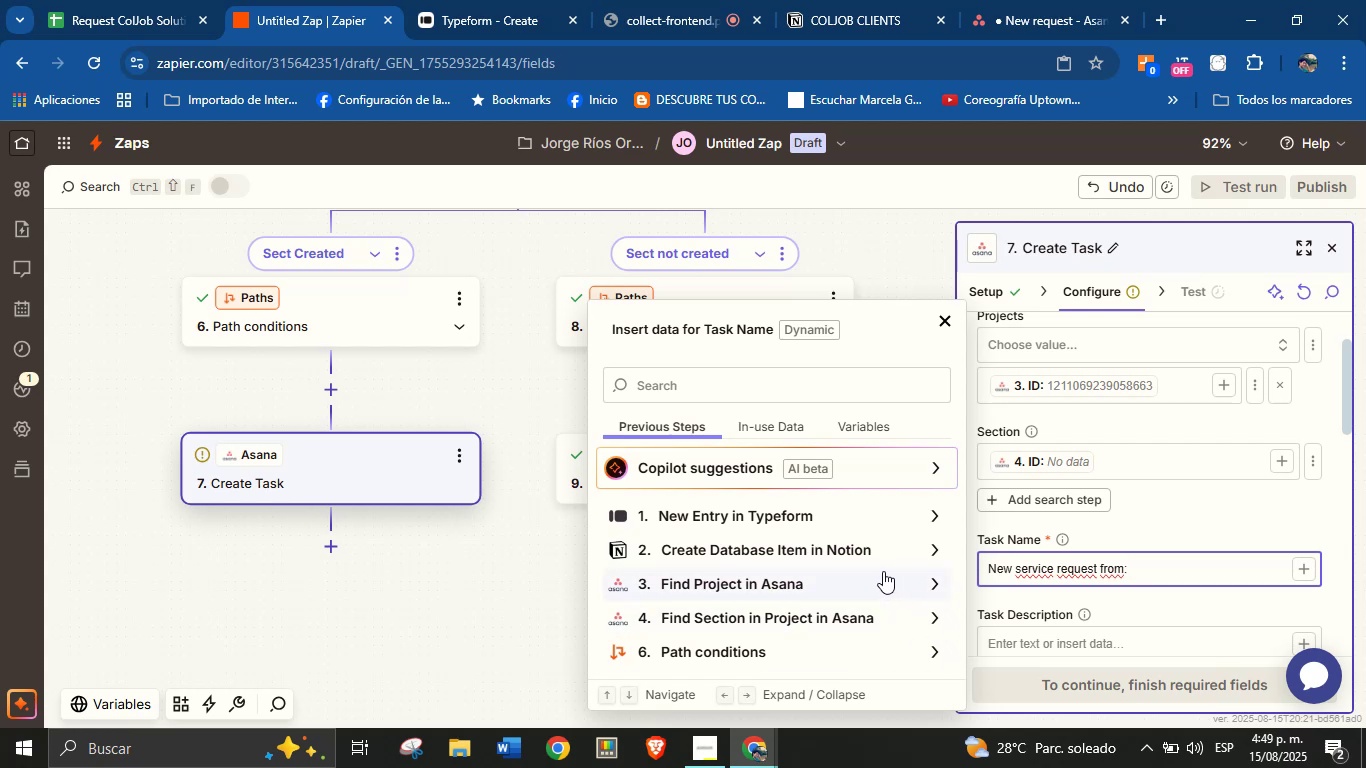 
left_click([836, 390])
 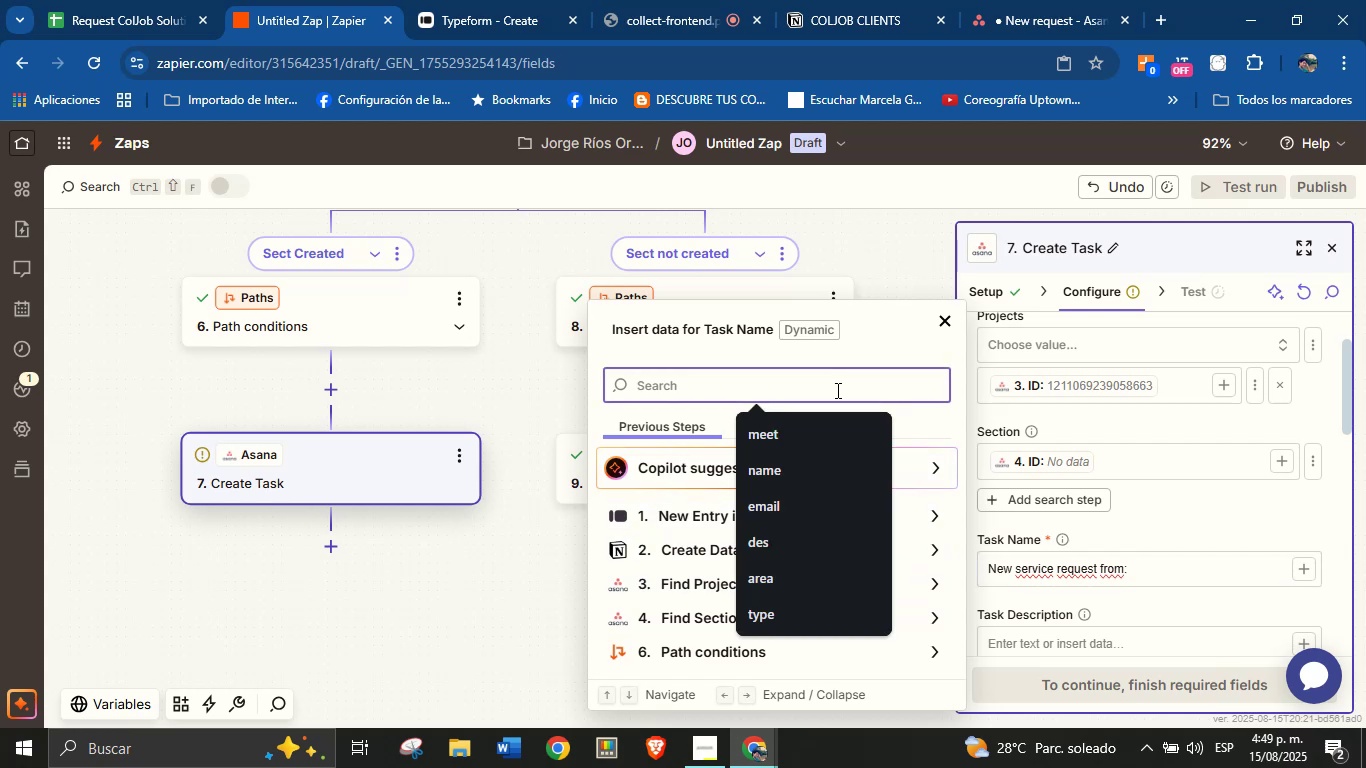 
type(name)
 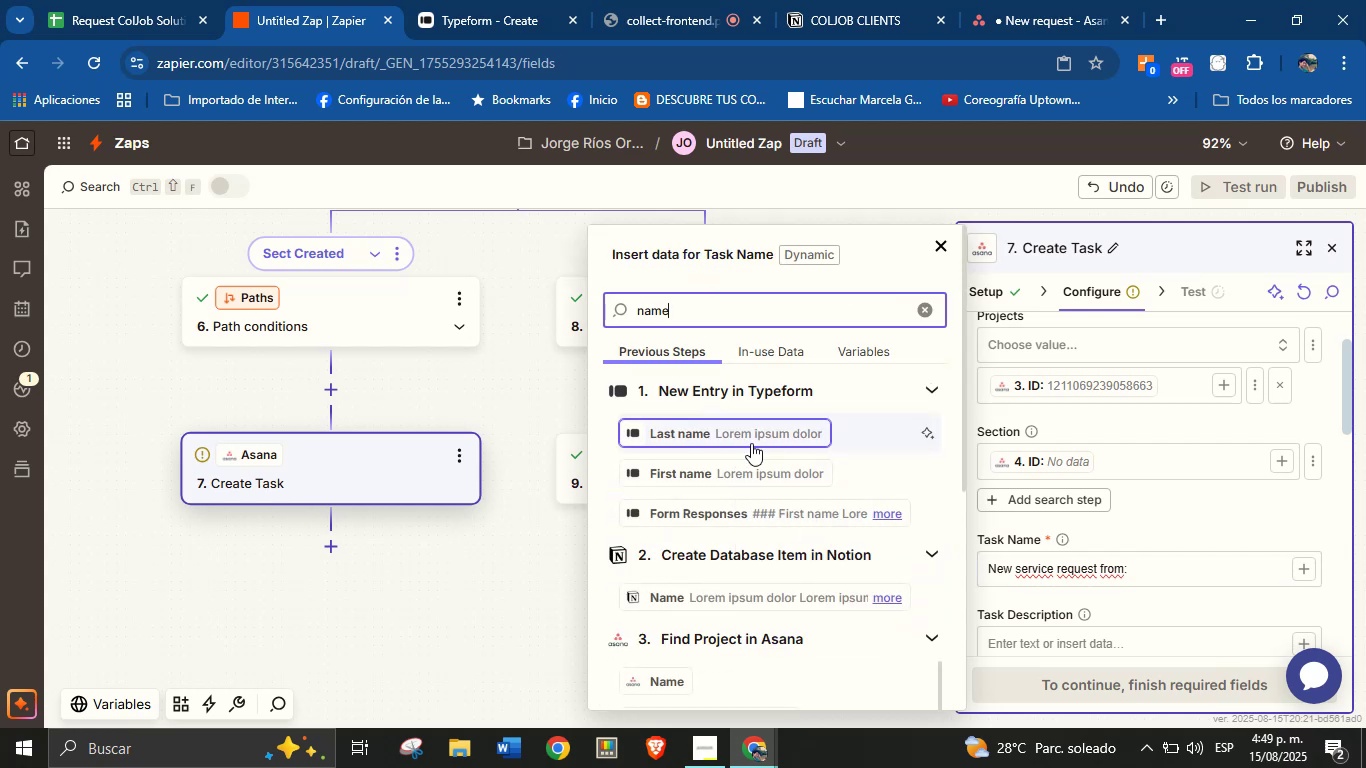 
left_click([756, 437])
 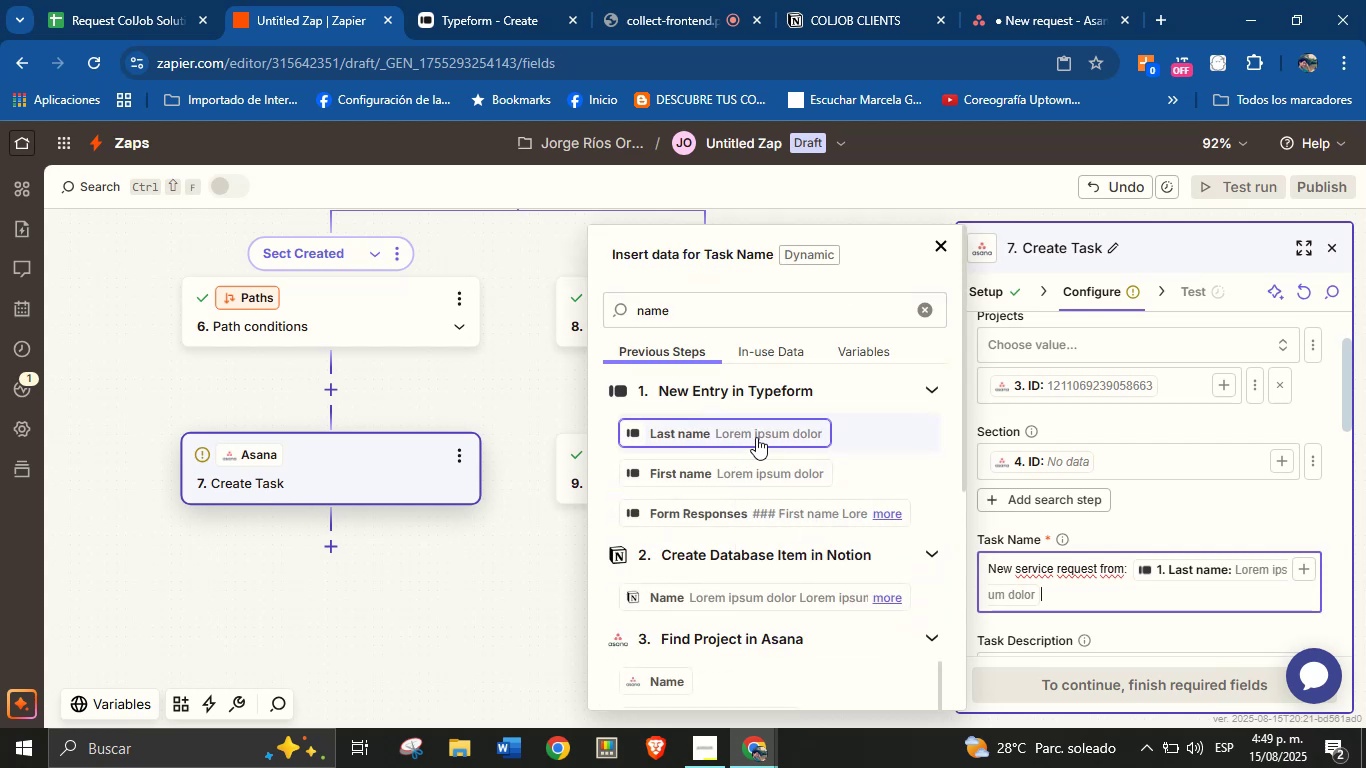 
key(Space)
 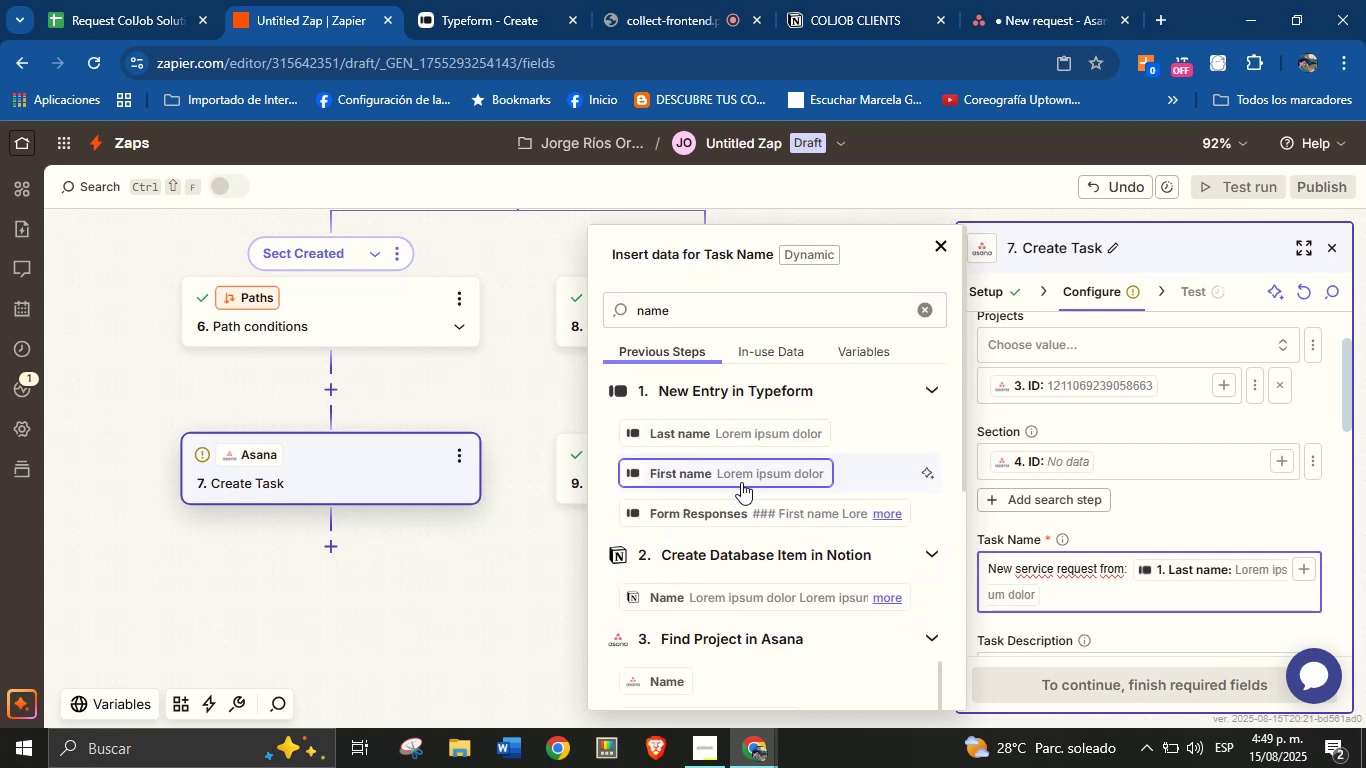 
left_click([745, 473])
 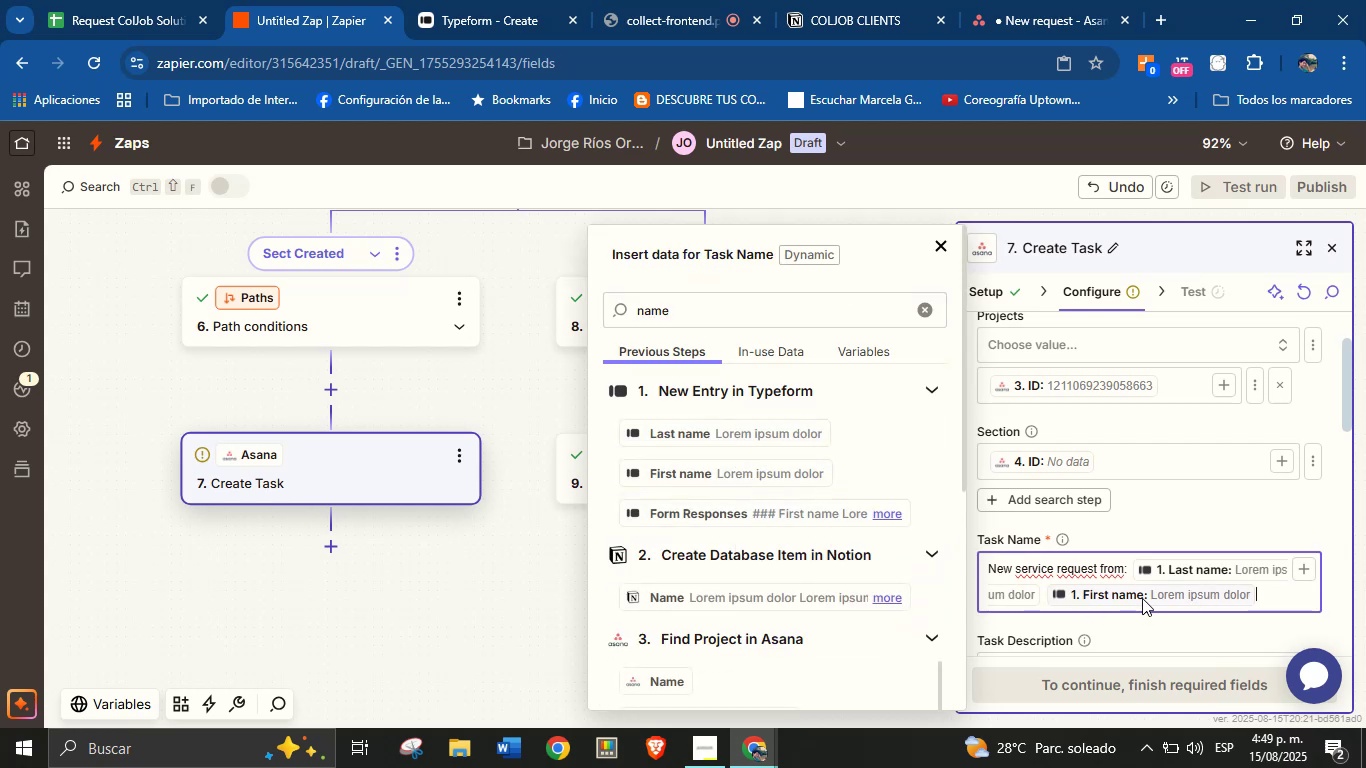 
left_click([1186, 566])
 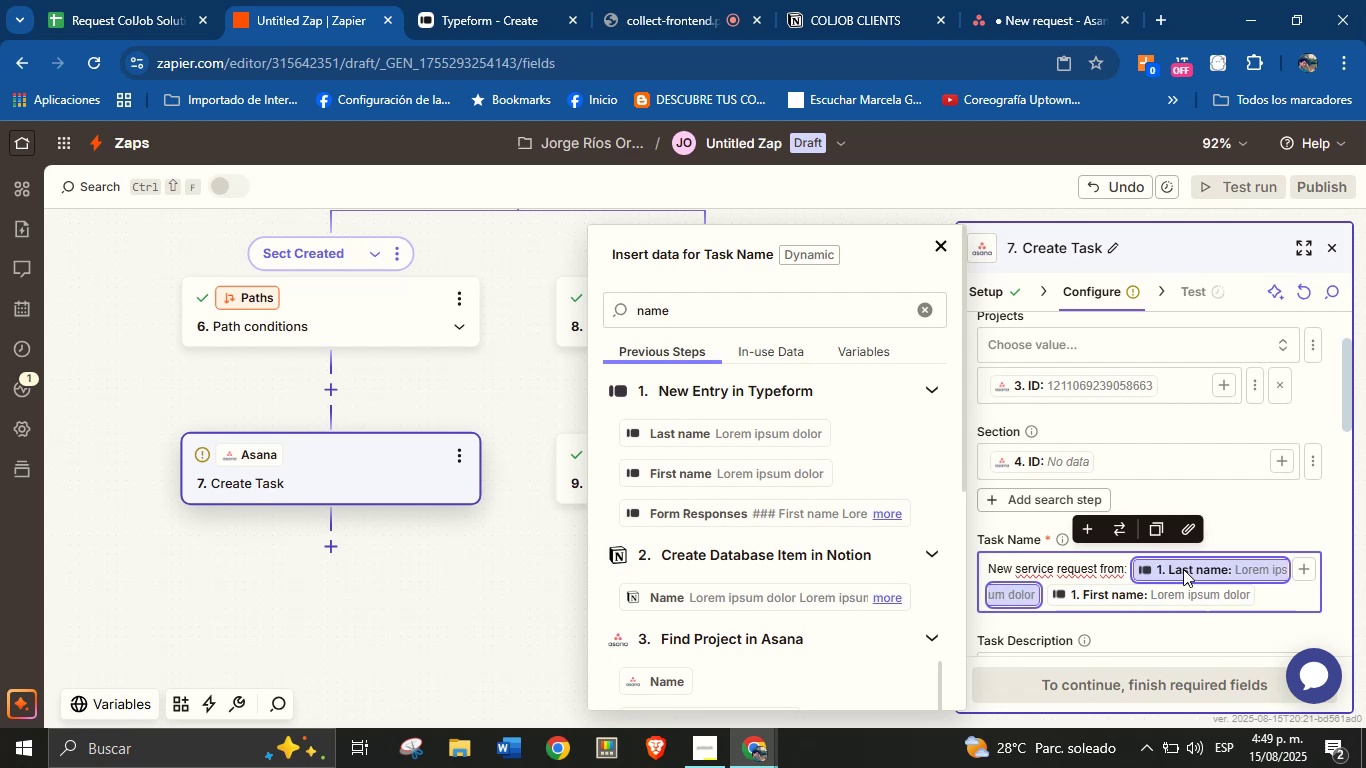 
key(Backspace)
 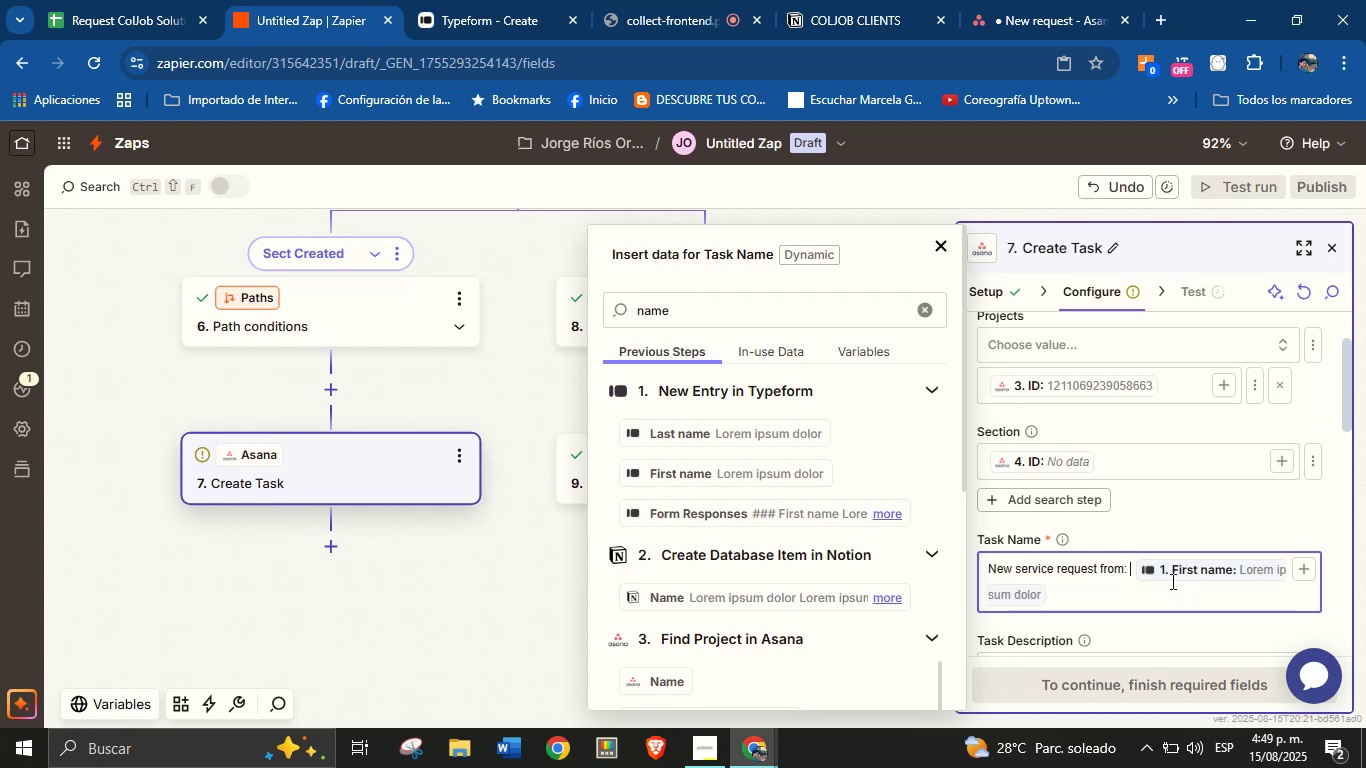 
left_click([1175, 567])
 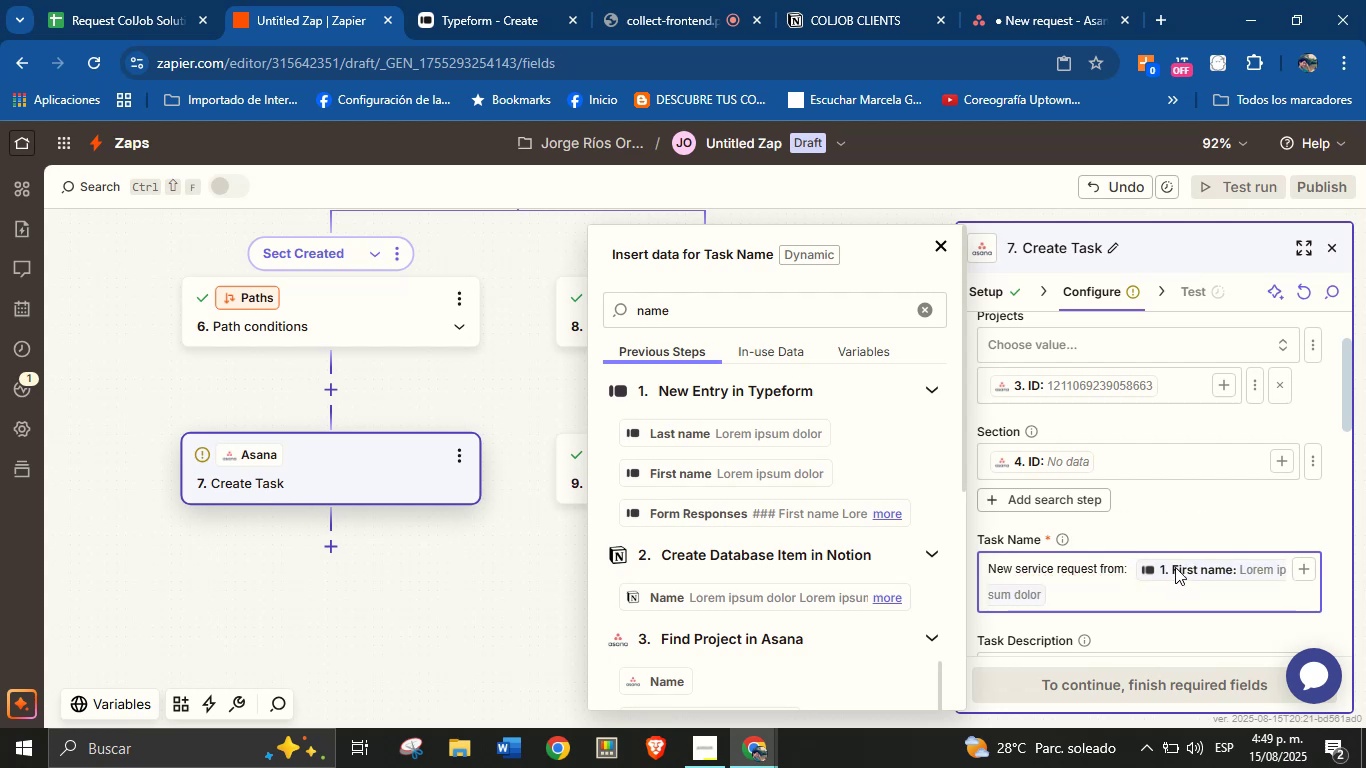 
key(Backspace)
 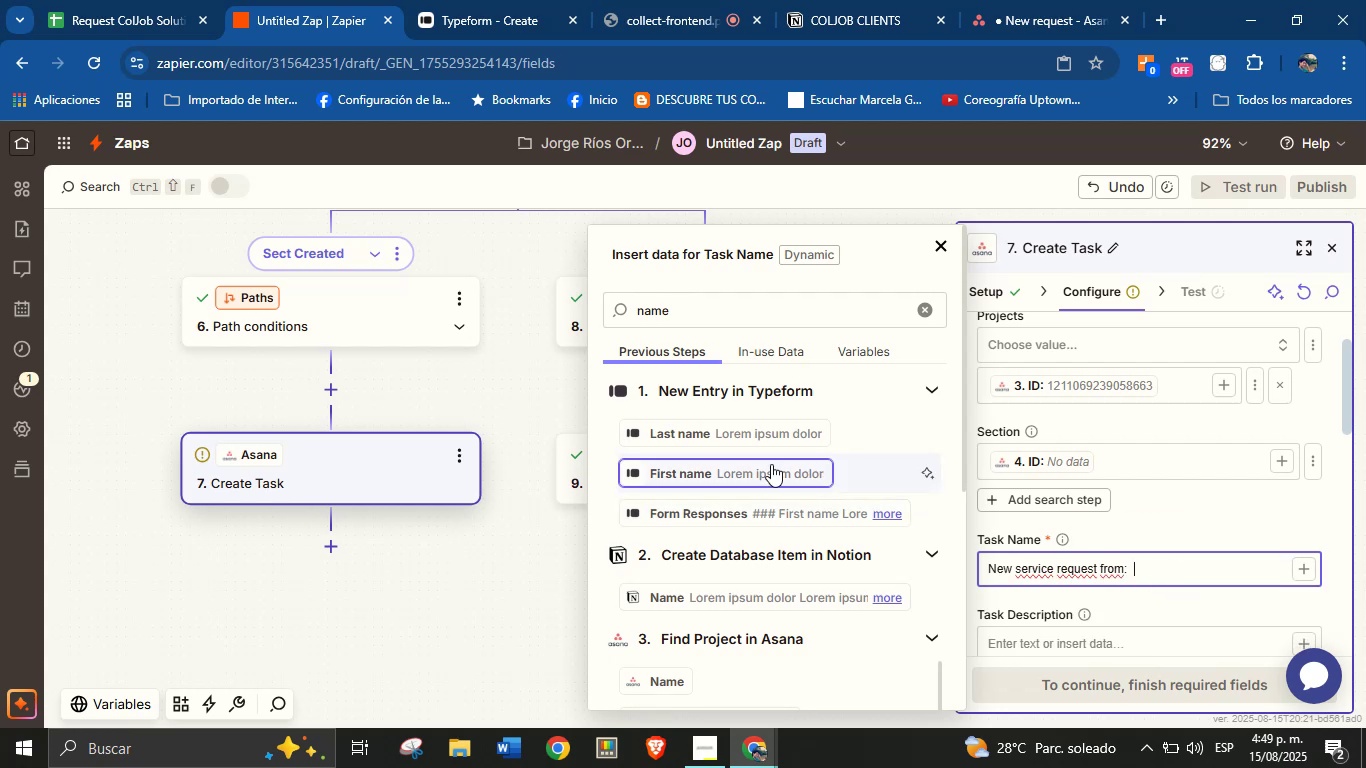 
key(Backspace)
 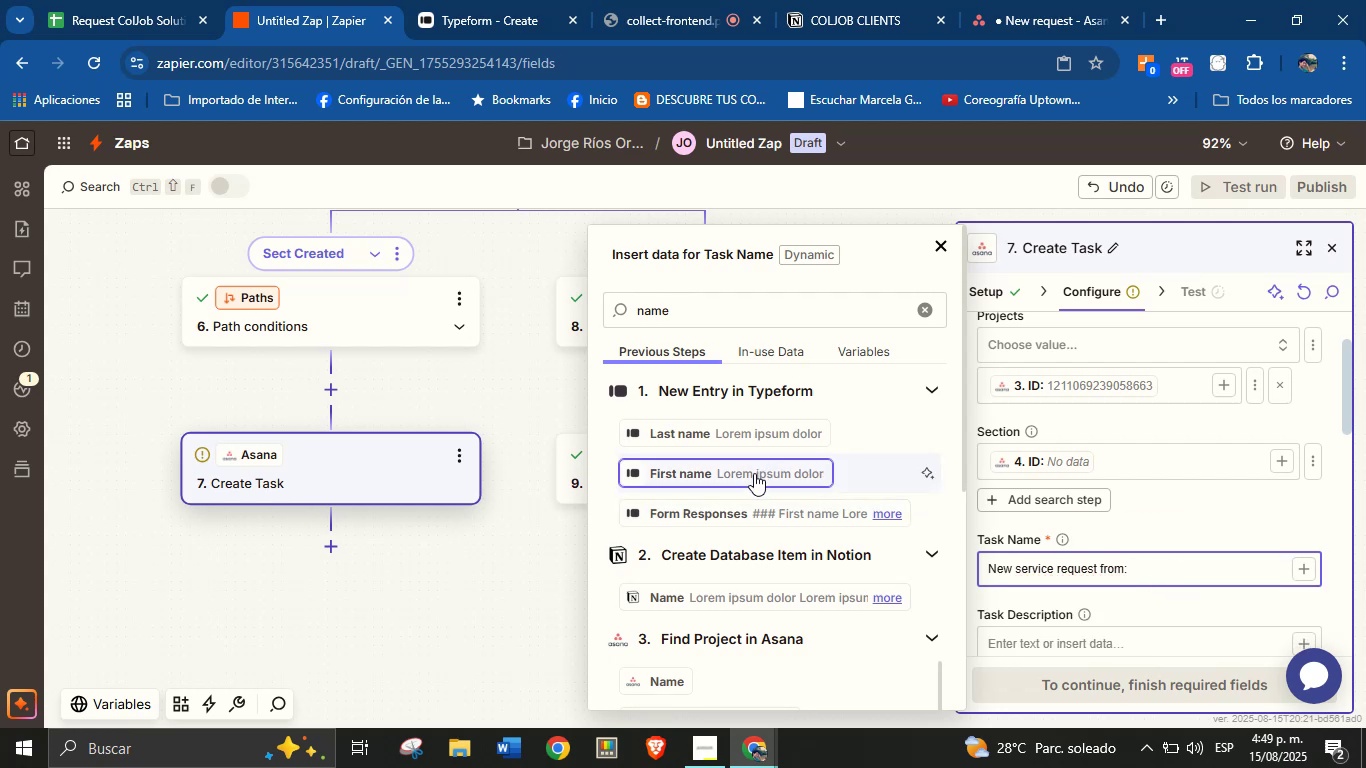 
left_click([754, 473])
 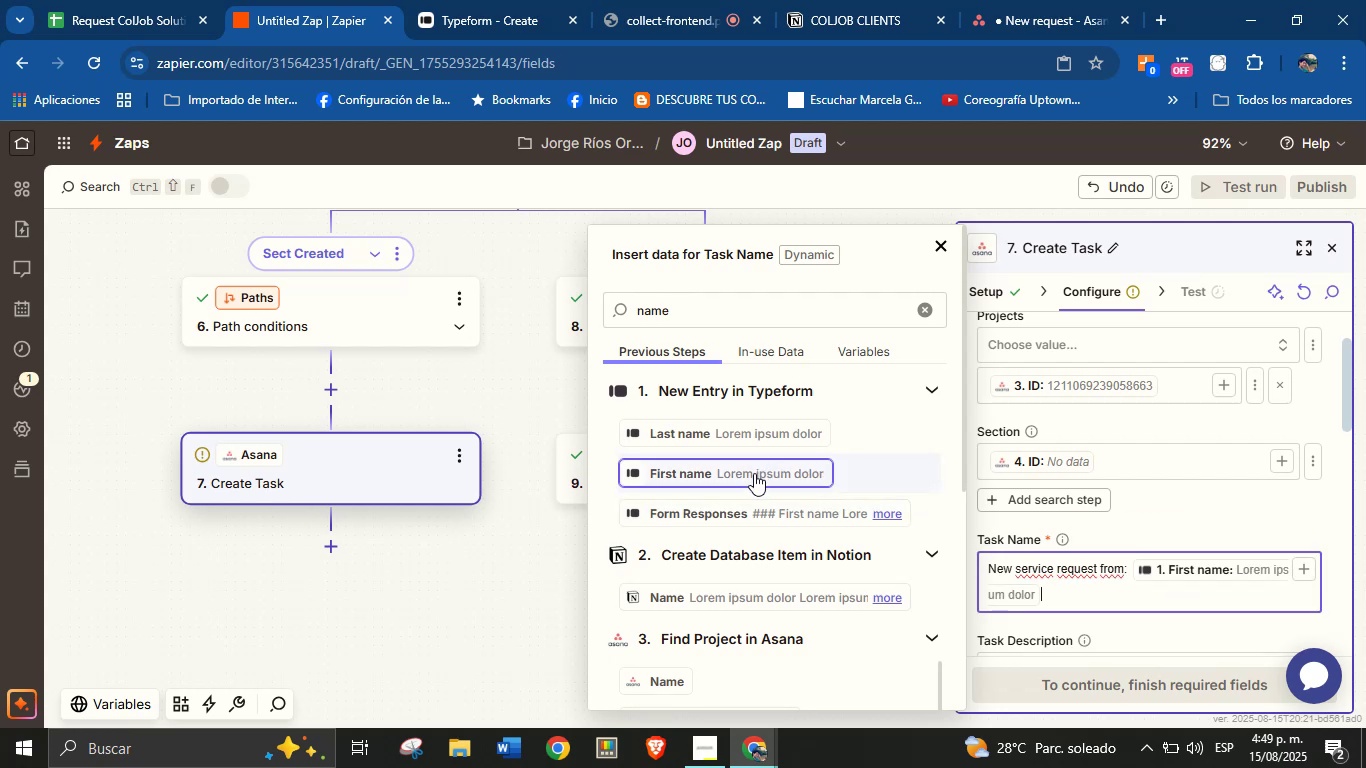 
key(Space)
 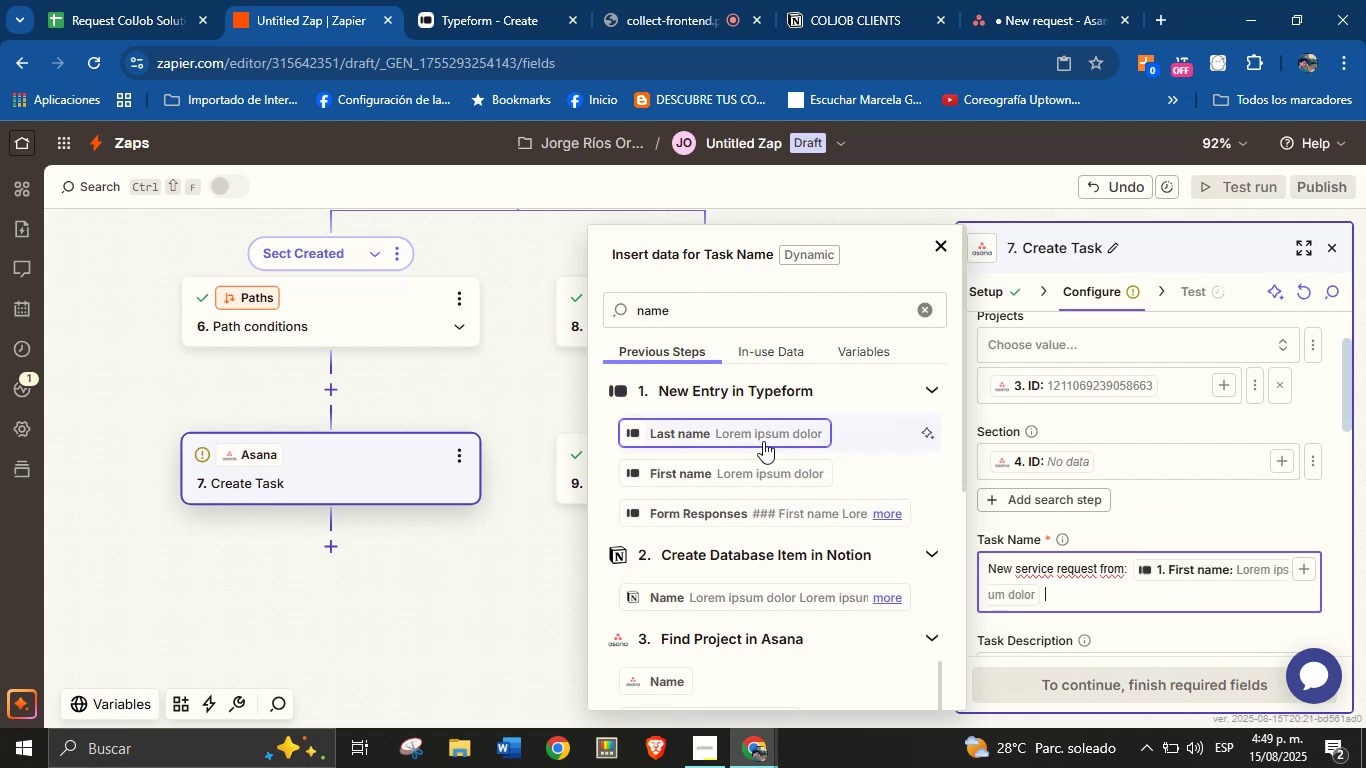 
left_click([764, 437])
 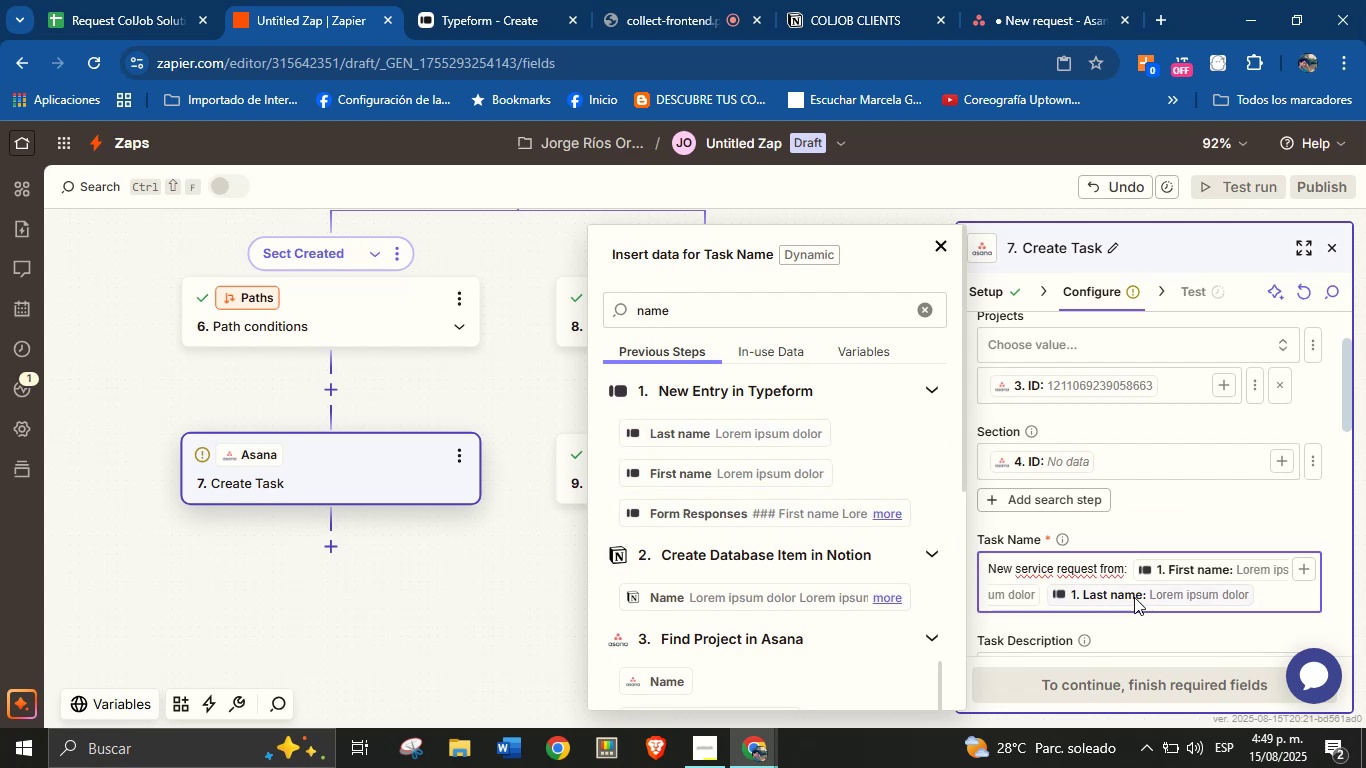 
left_click([1138, 619])
 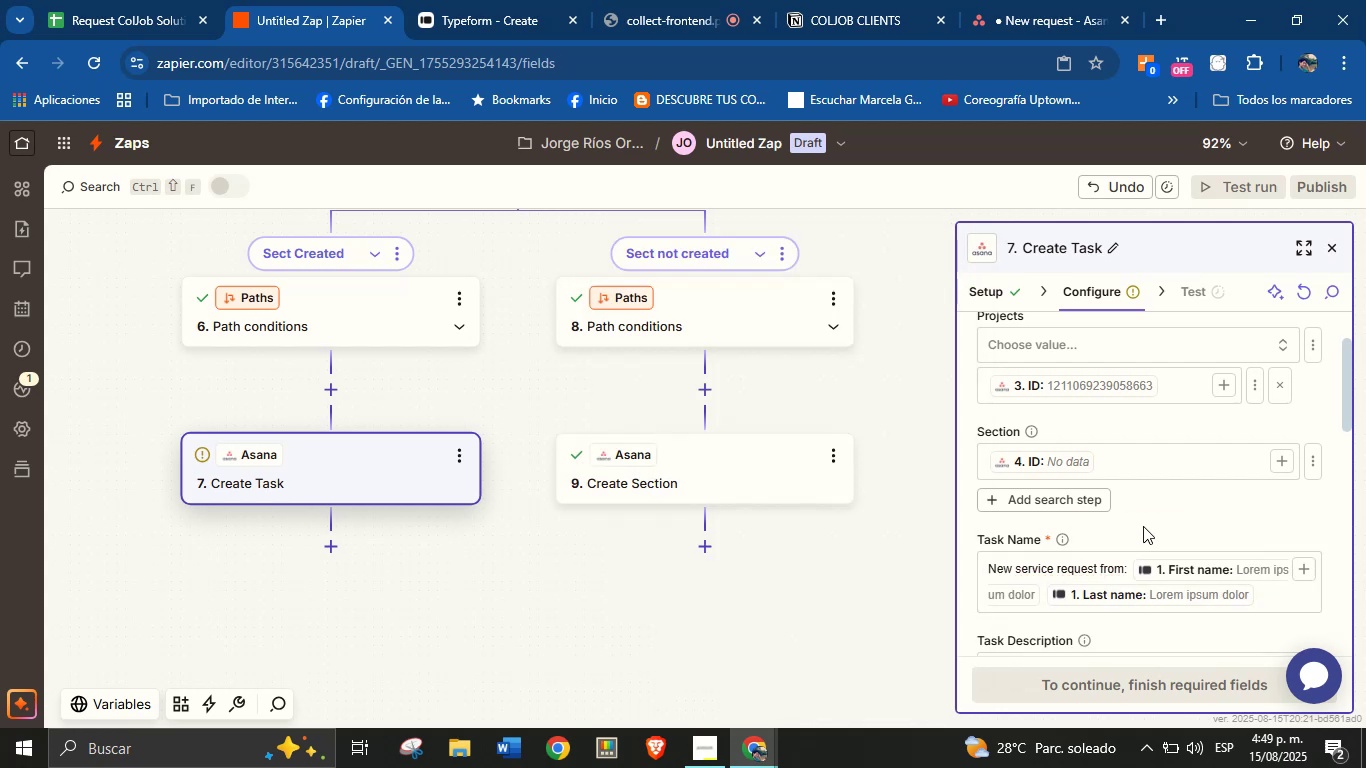 
scroll: coordinate [1143, 510], scroll_direction: down, amount: 1.0
 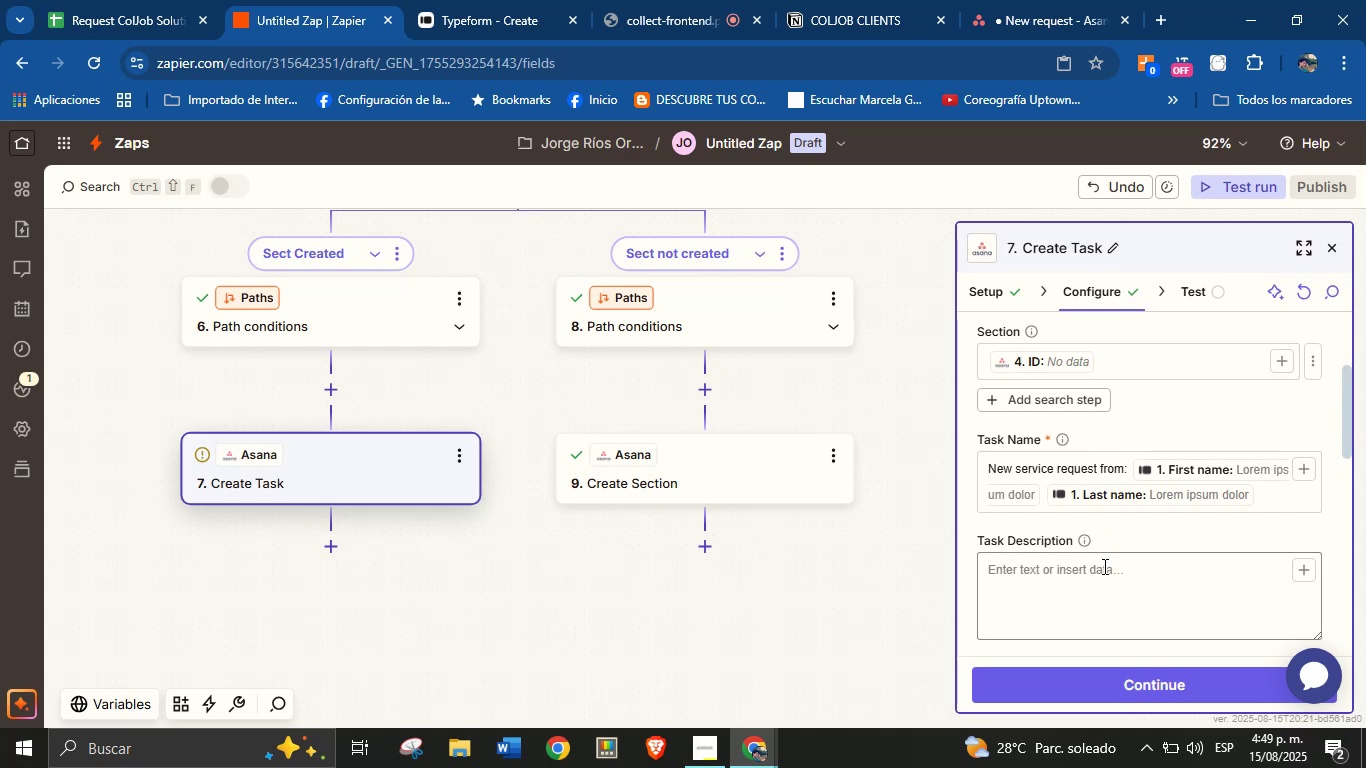 
left_click([1103, 566])
 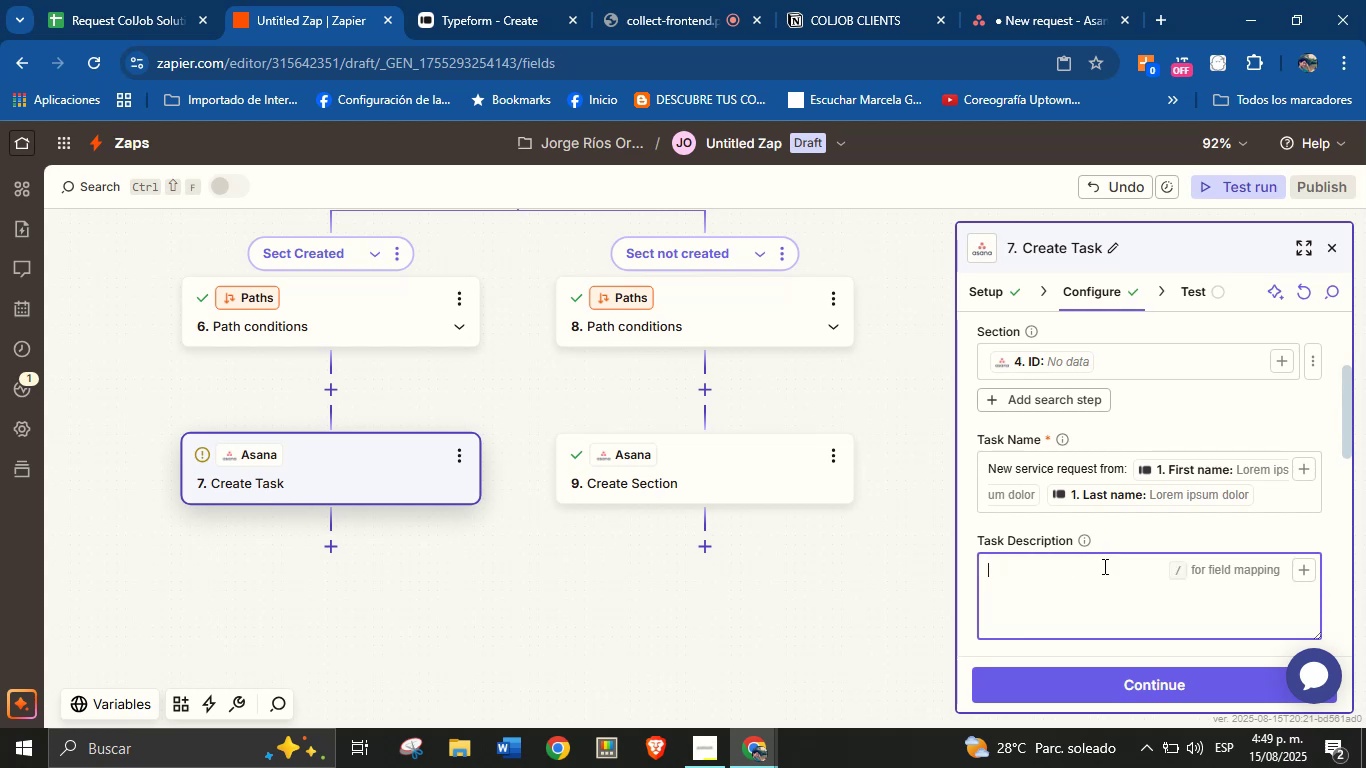 
type(Details> )
 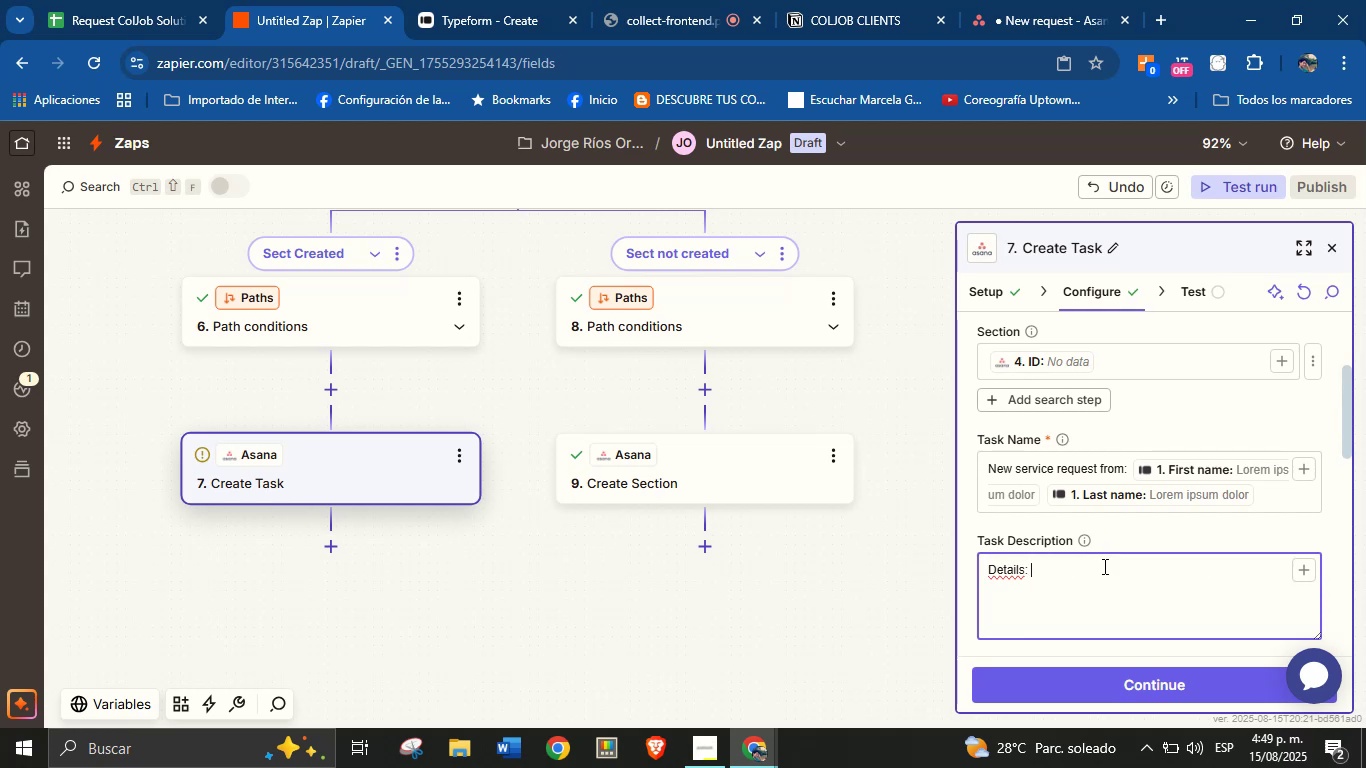 
key(Enter)
 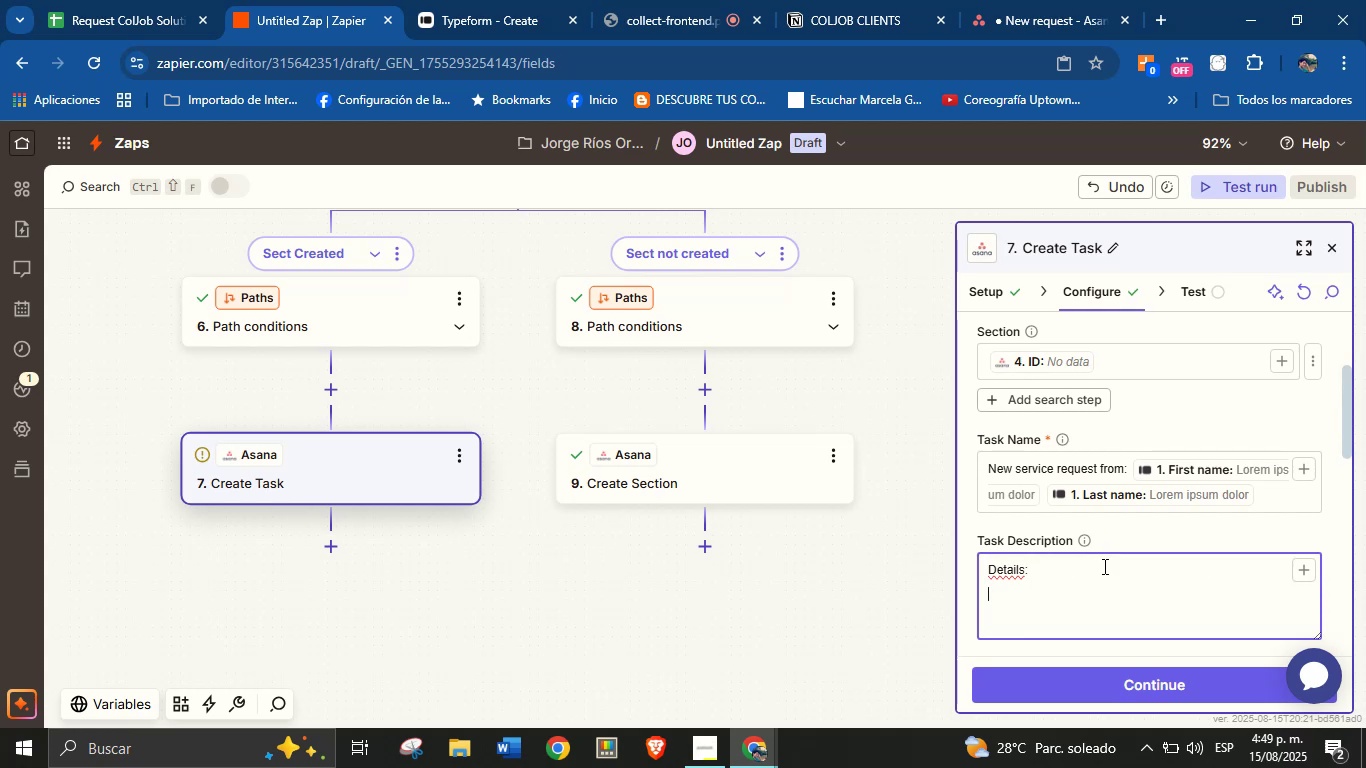 
type(New serv)
key(Backspace)
key(Backspace)
key(Backspace)
key(Backspace)
key(Backspace)
key(Backspace)
key(Backspace)
key(Backspace)
type(Clients )
key(Backspace)
key(Backspace)
type([s name> )
 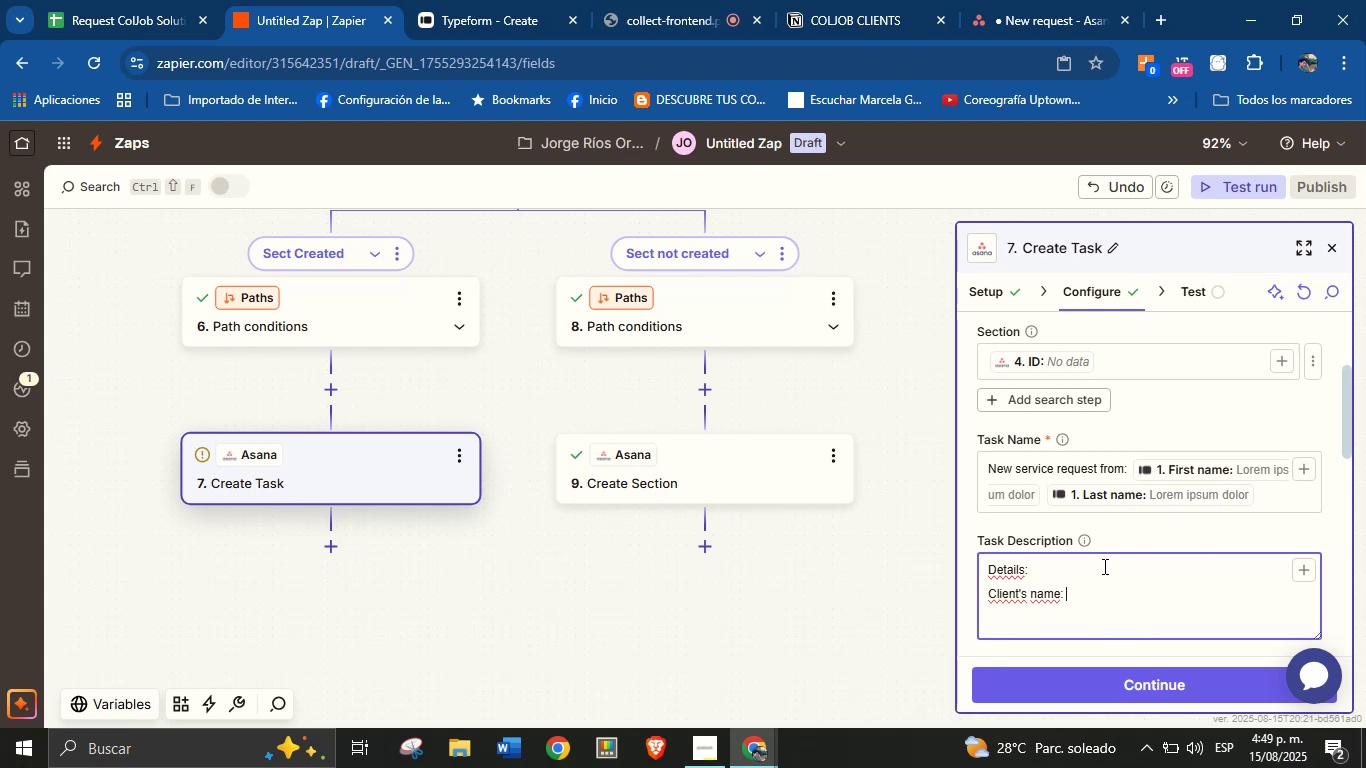 
wait(8.95)
 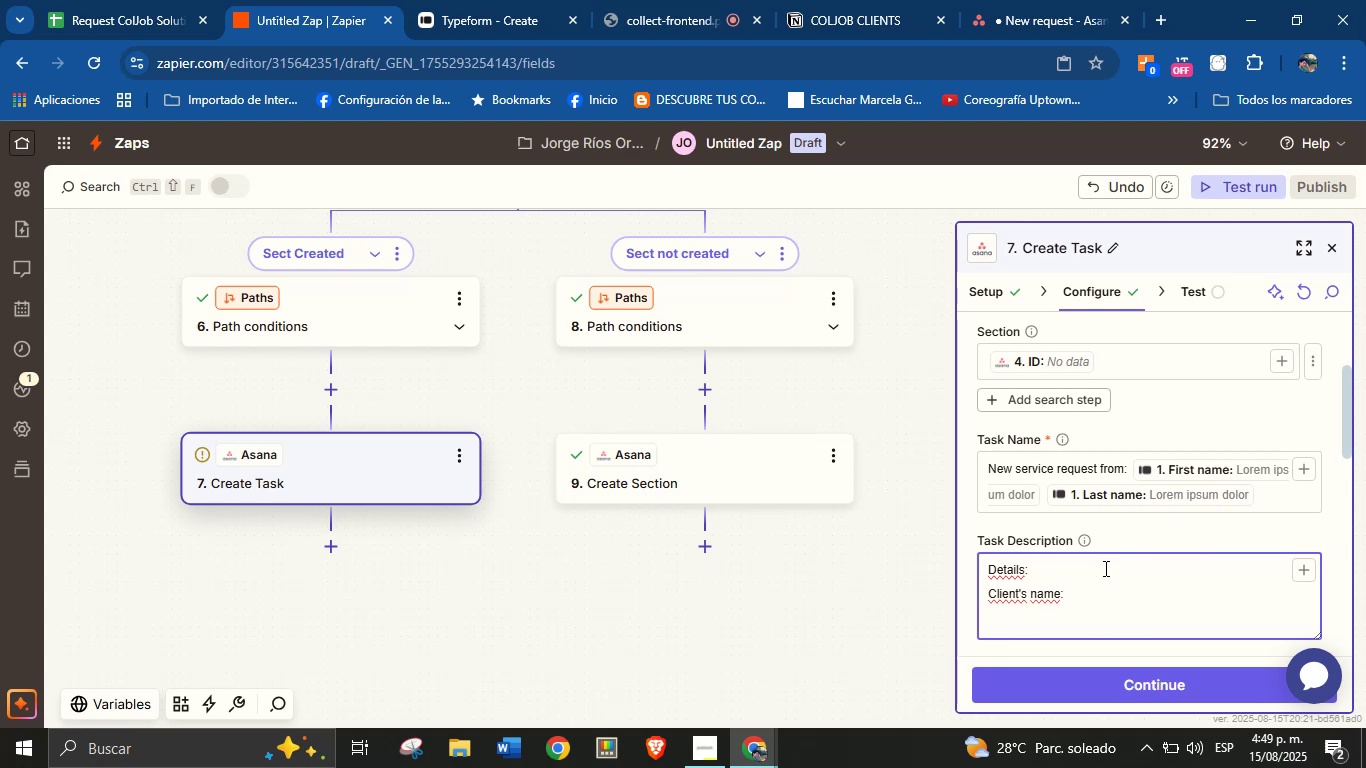 
left_click([1303, 573])
 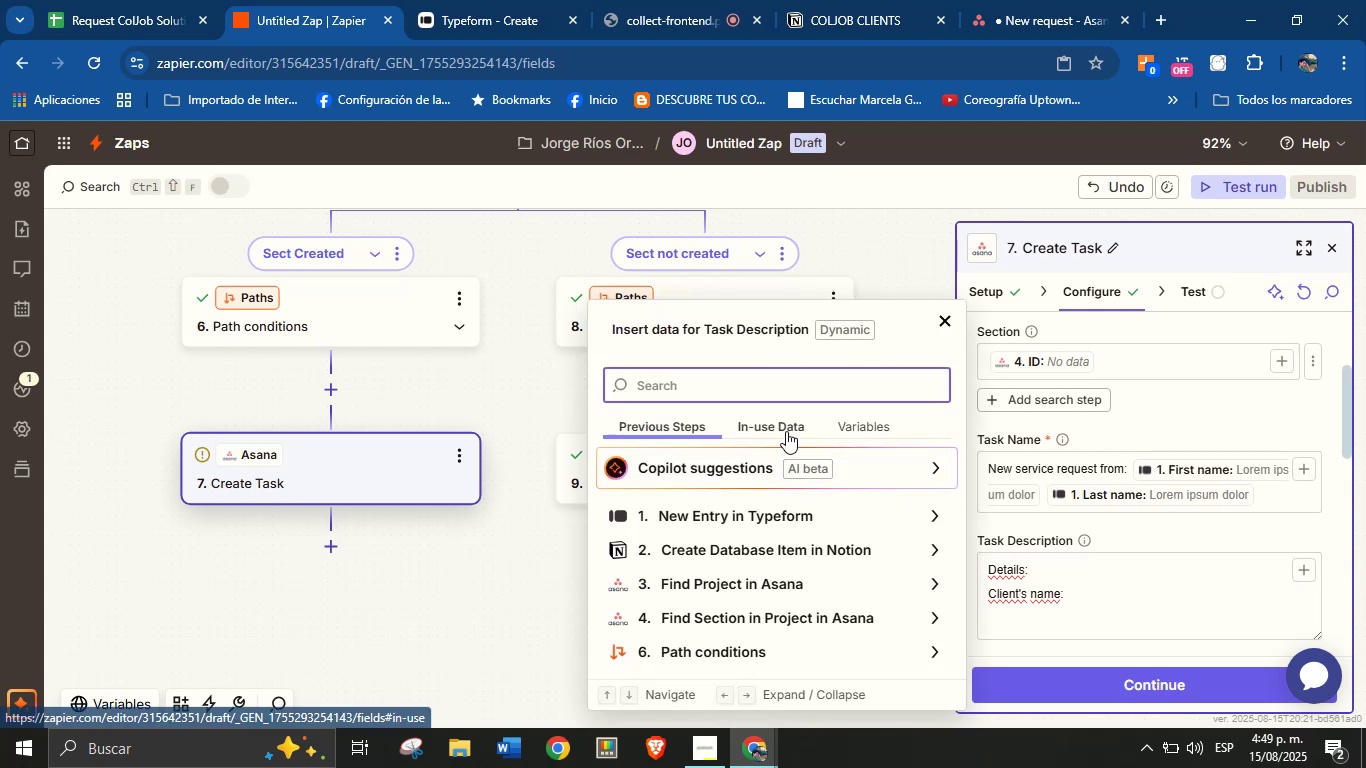 
type(name)
 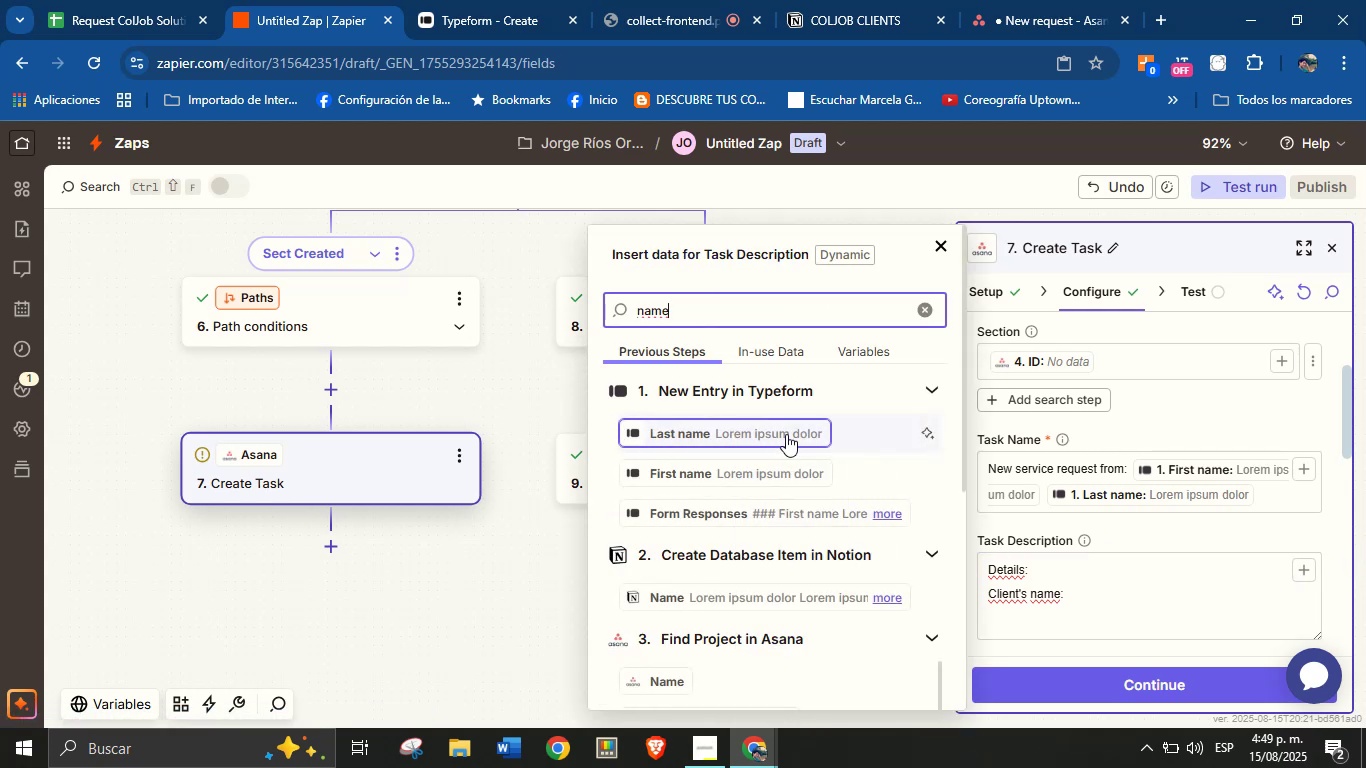 
left_click([786, 428])
 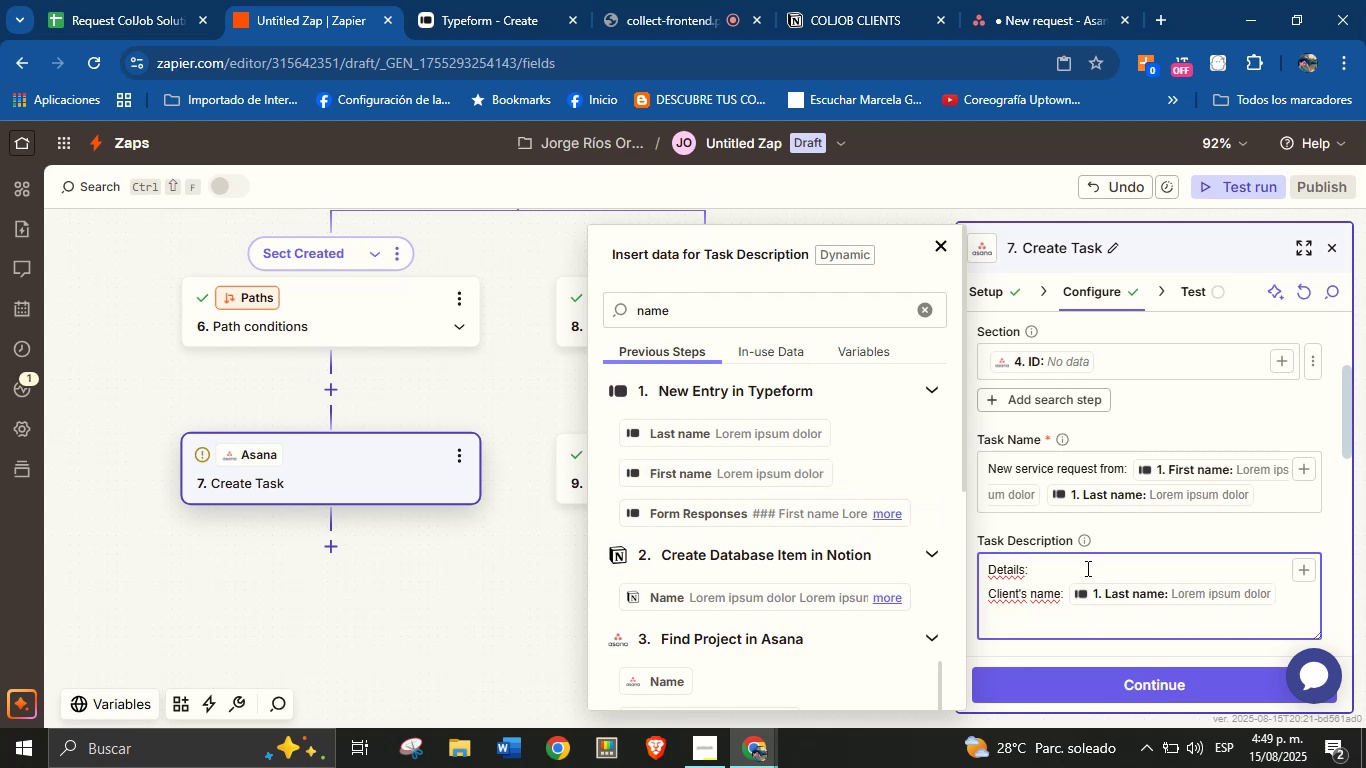 
left_click([1159, 596])
 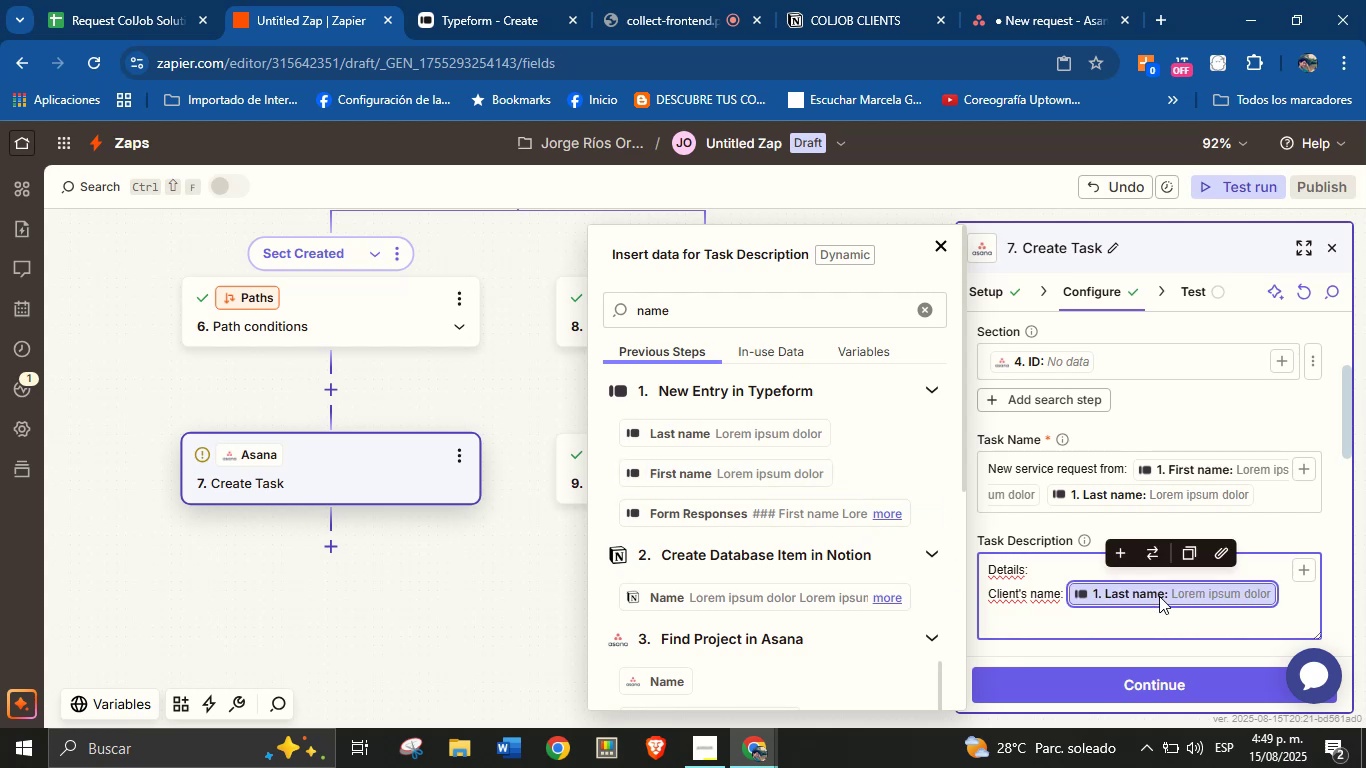 
key(Backspace)
 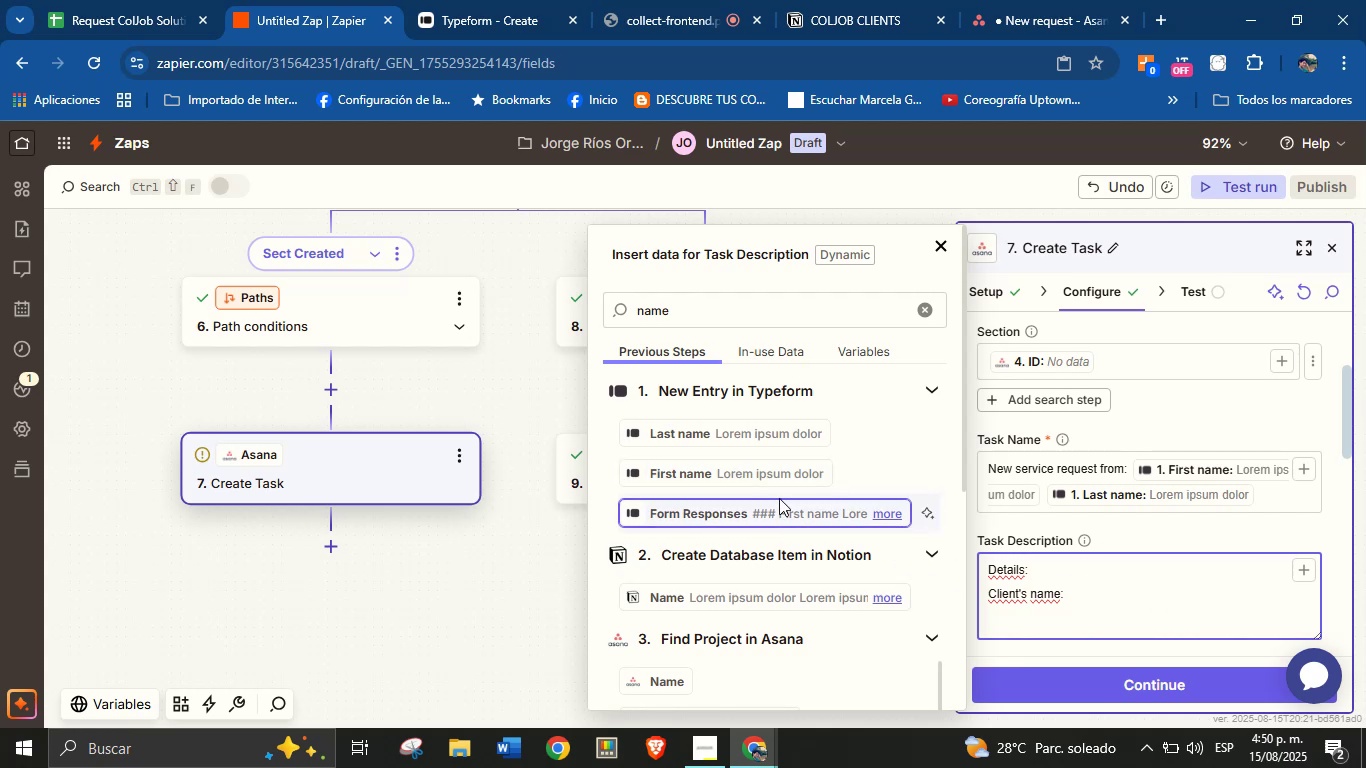 
left_click([774, 477])
 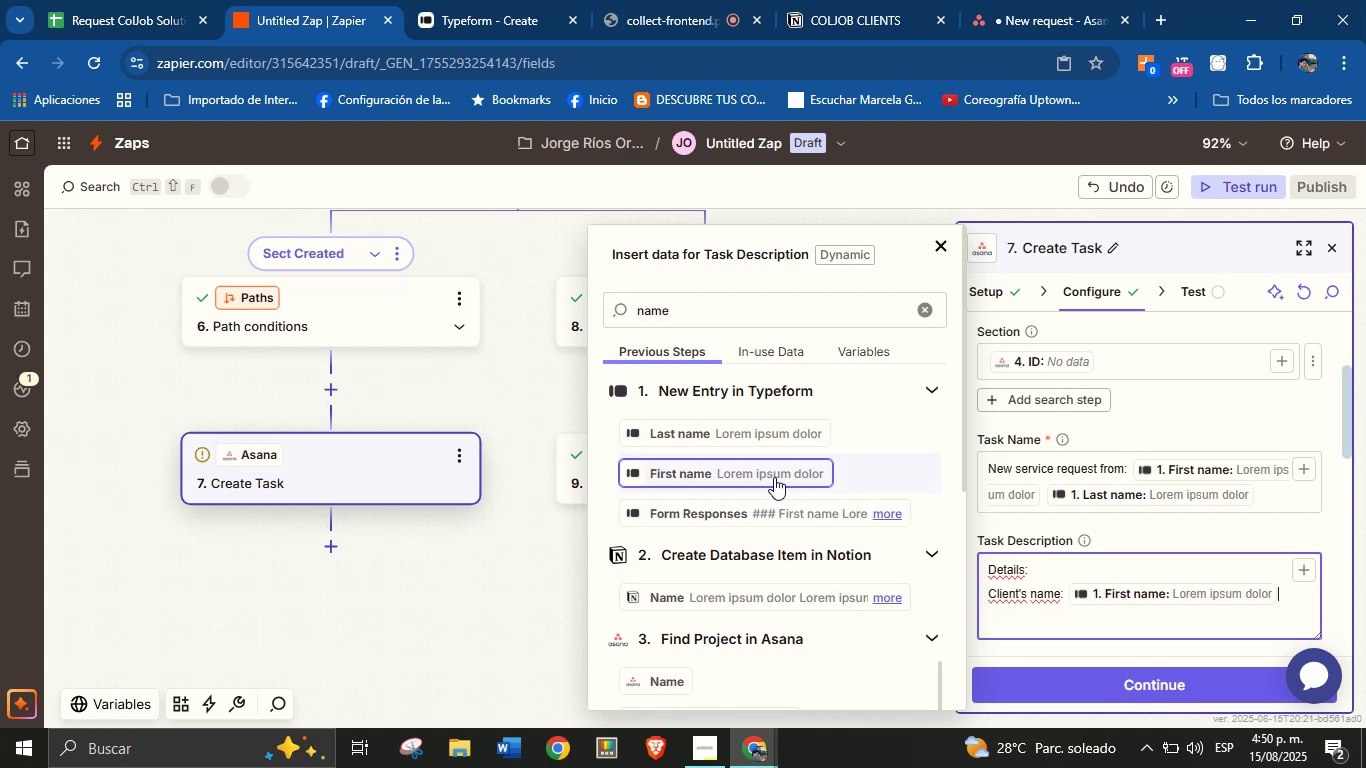 
key(Space)
 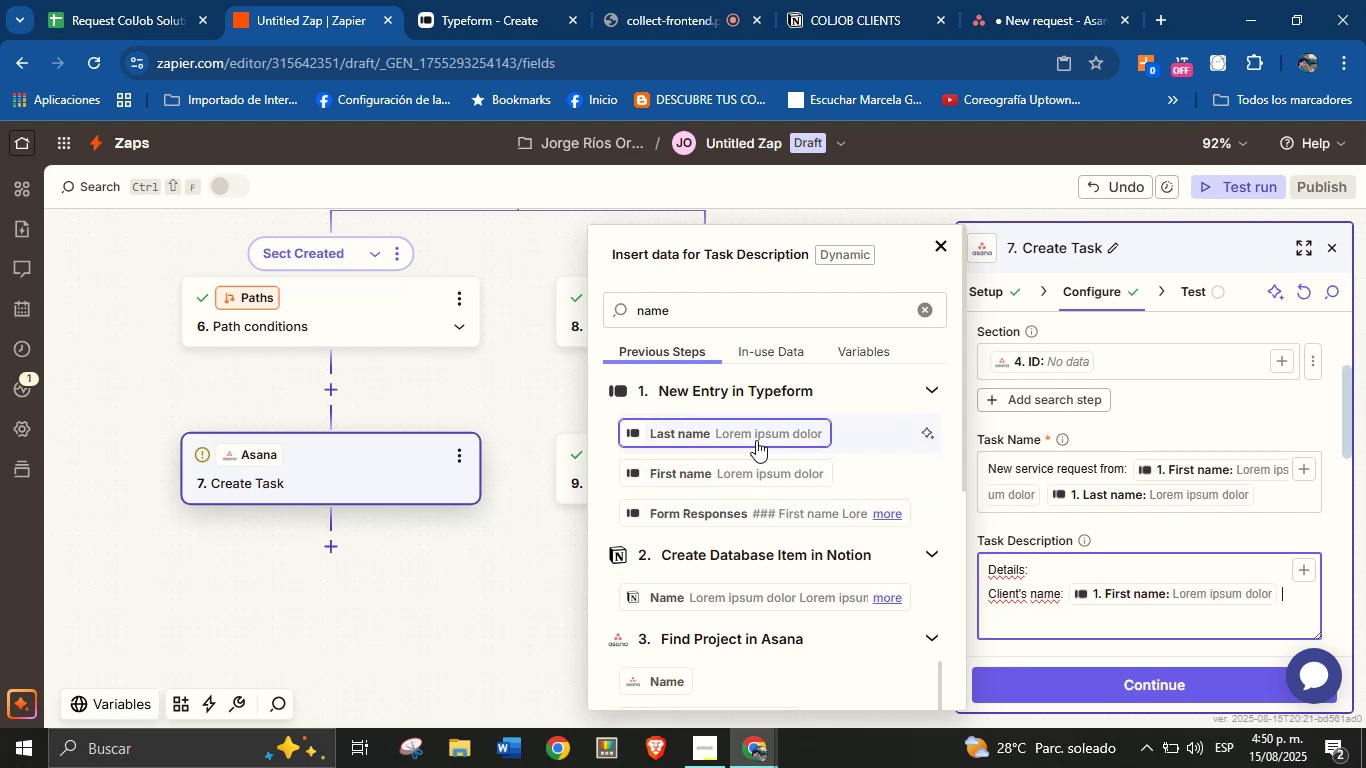 
left_click([756, 440])
 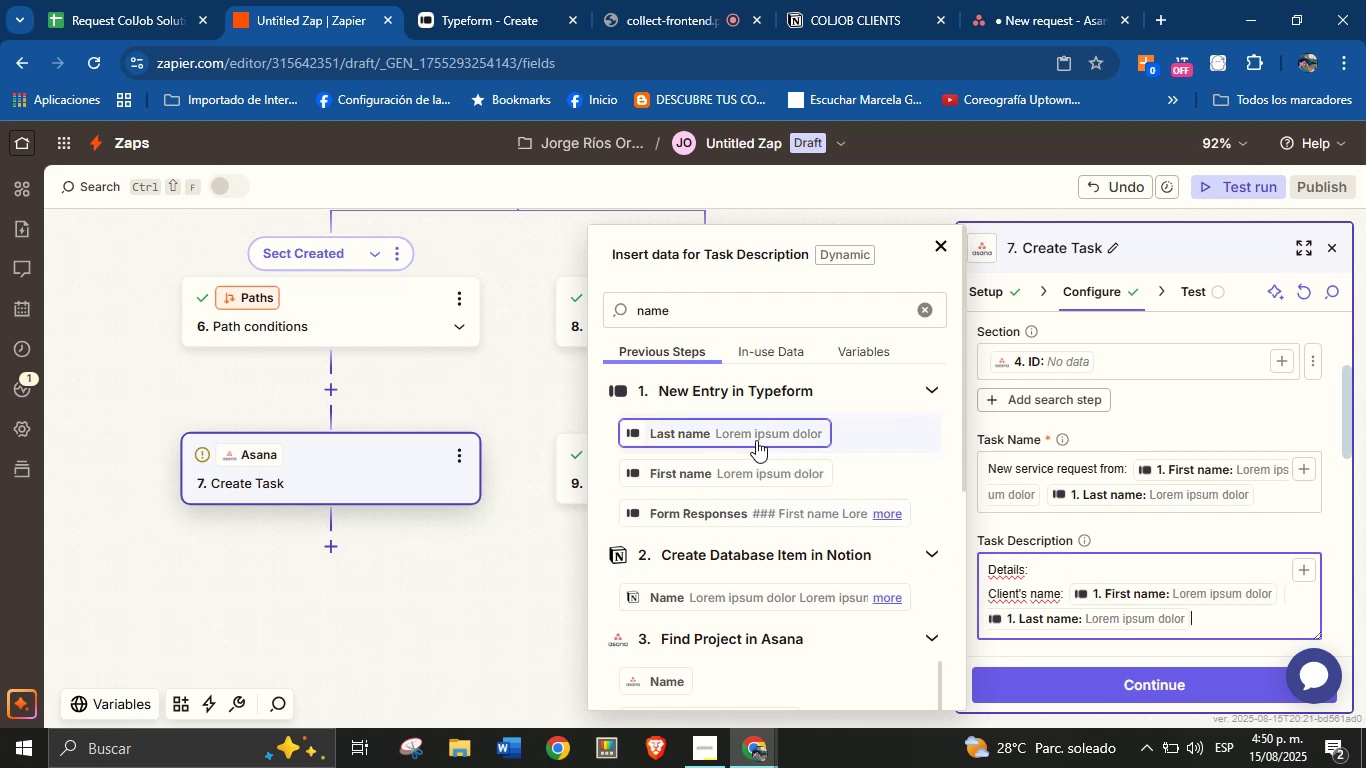 
key(Enter)
 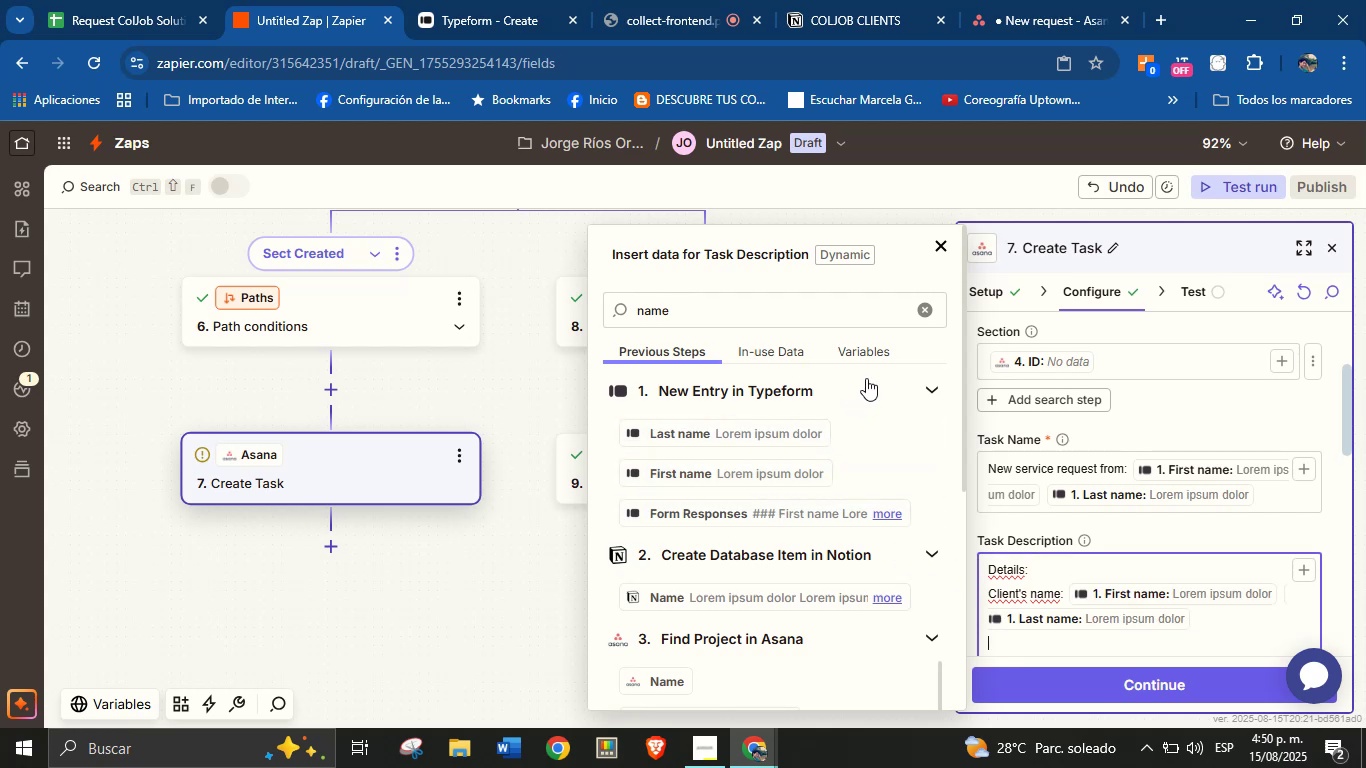 
left_click([922, 309])
 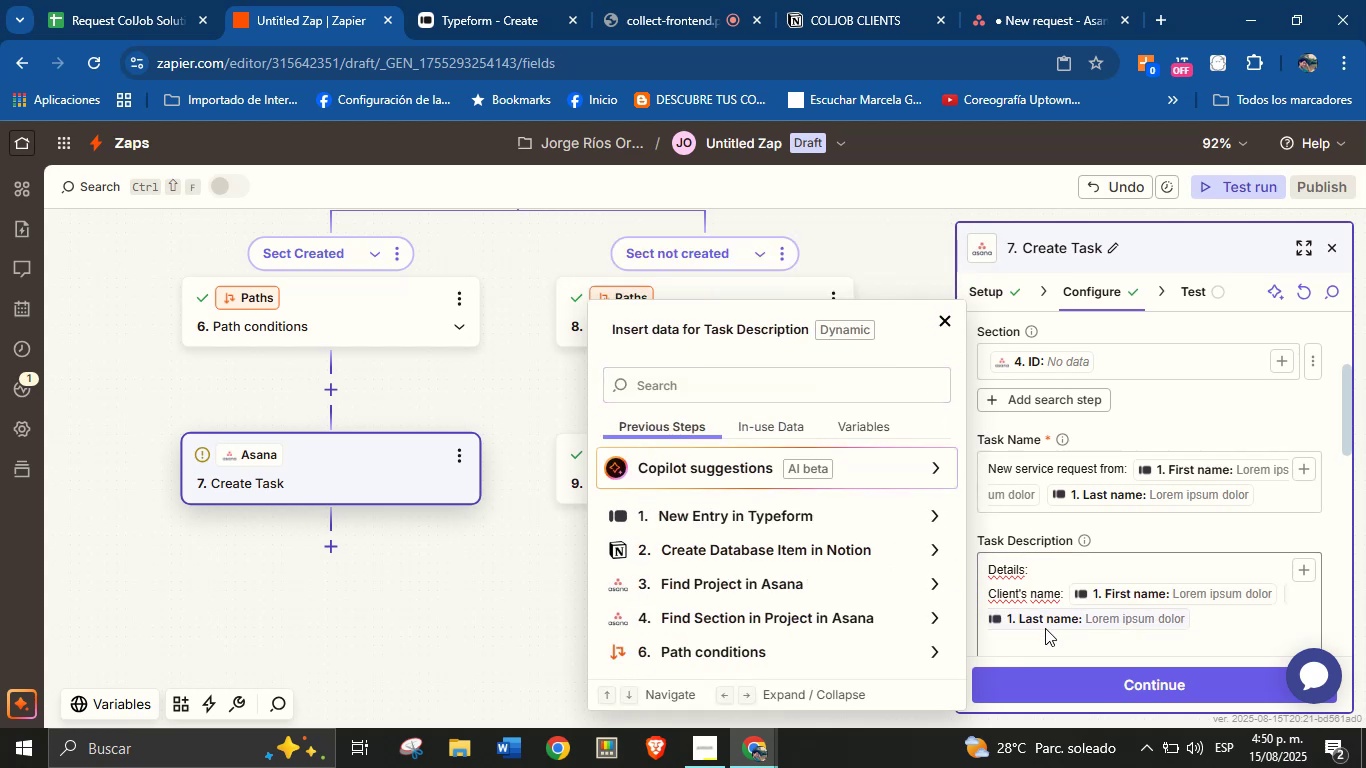 
left_click([1035, 641])
 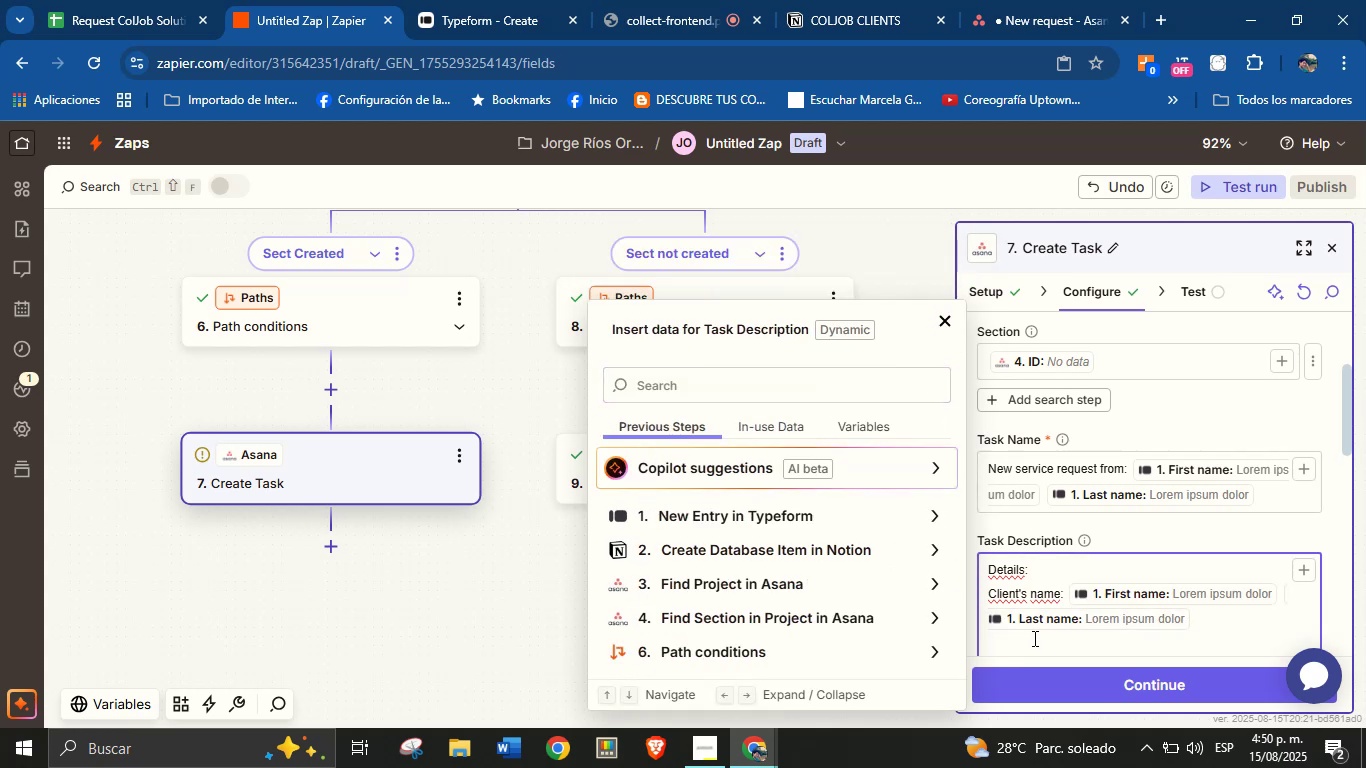 
type(Email.)
key(Backspace)
type(> )
 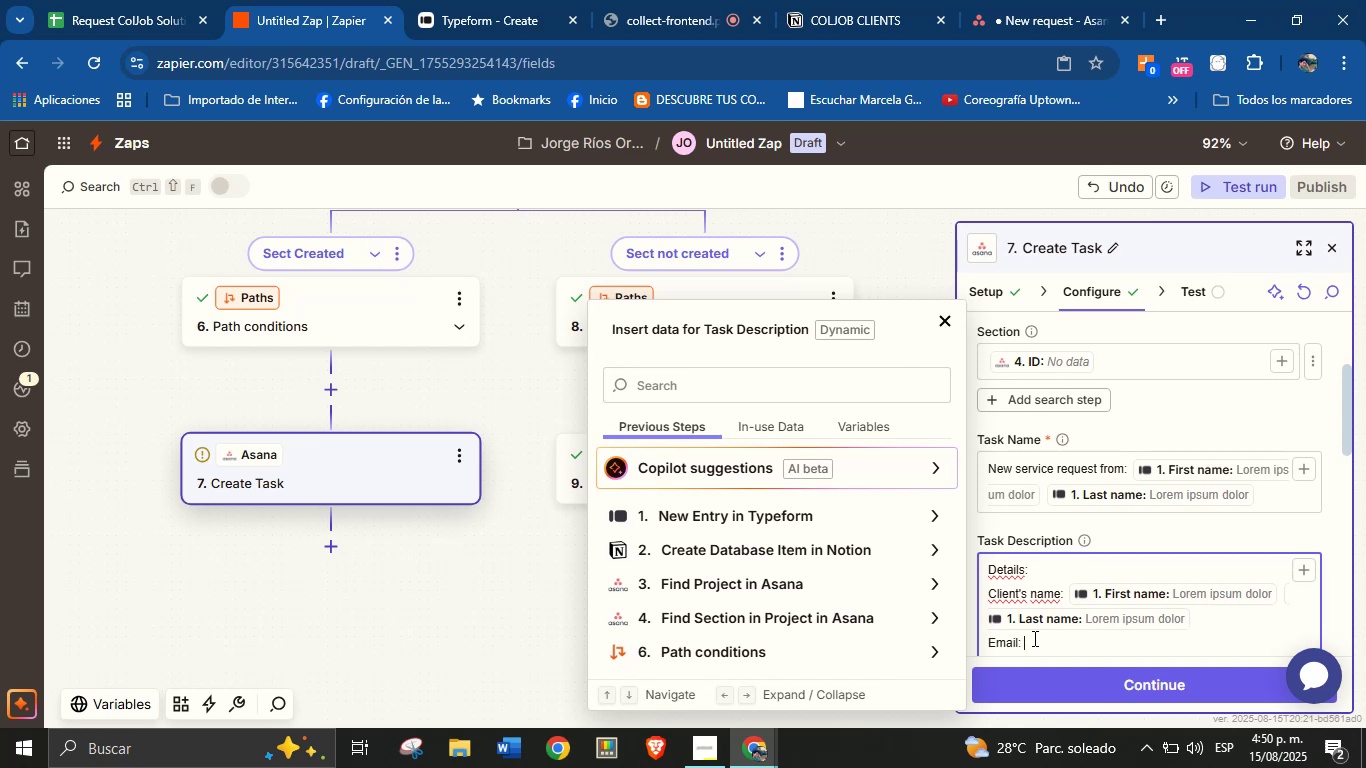 
wait(8.66)
 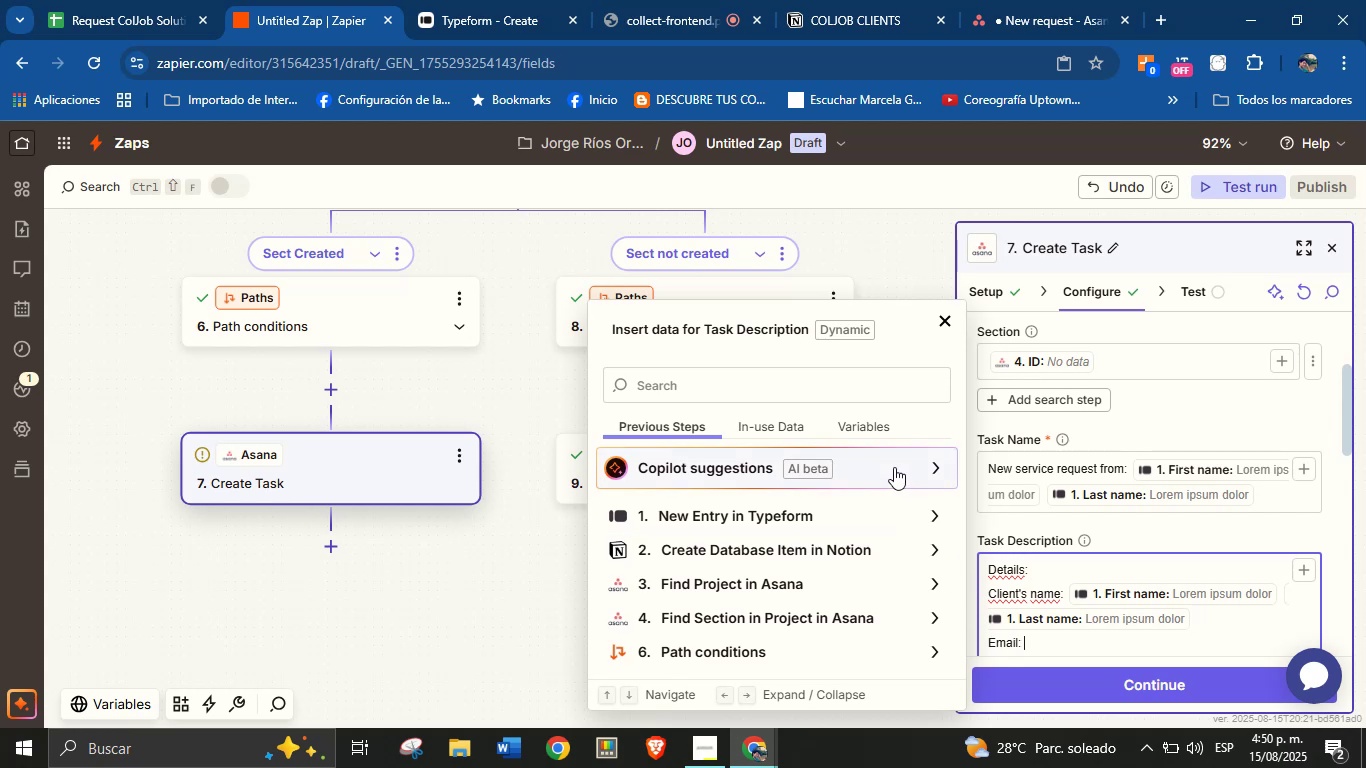 
left_click([709, 377])
 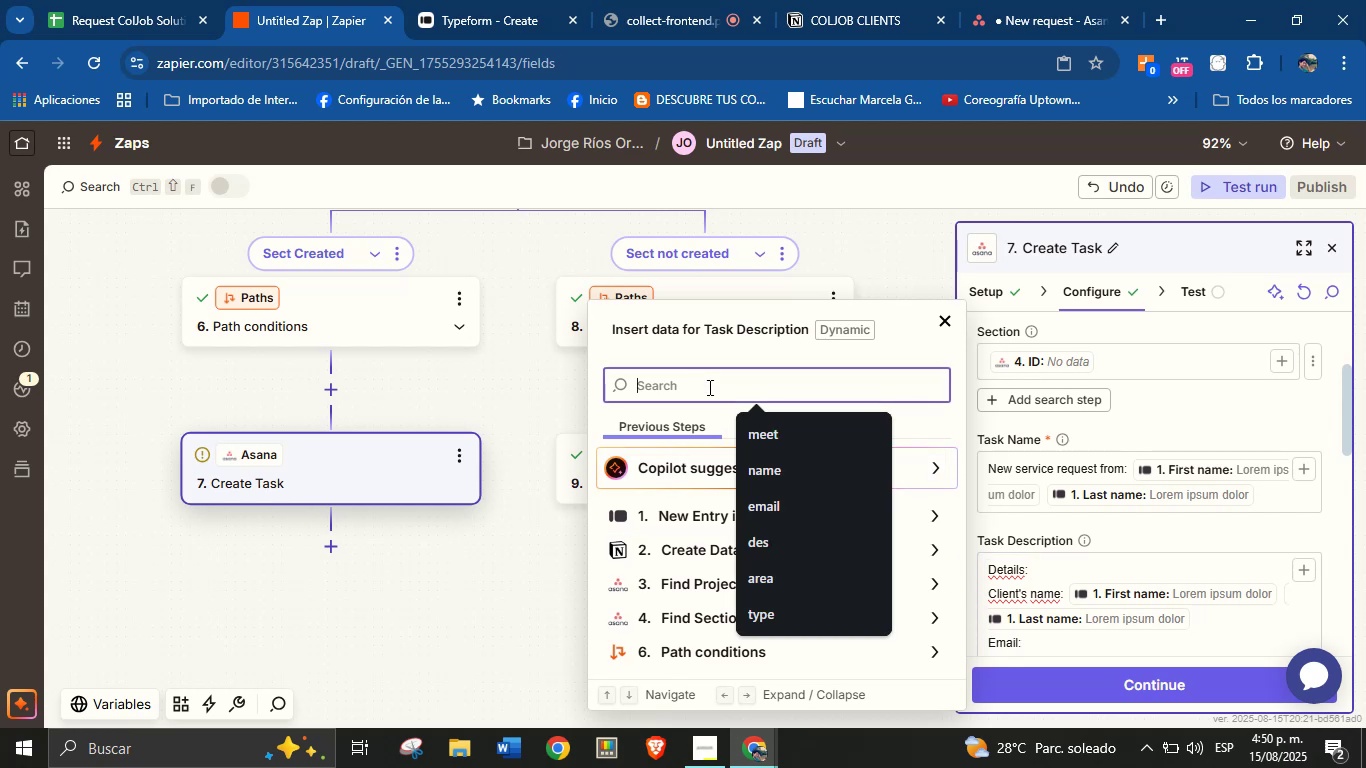 
type(email)
 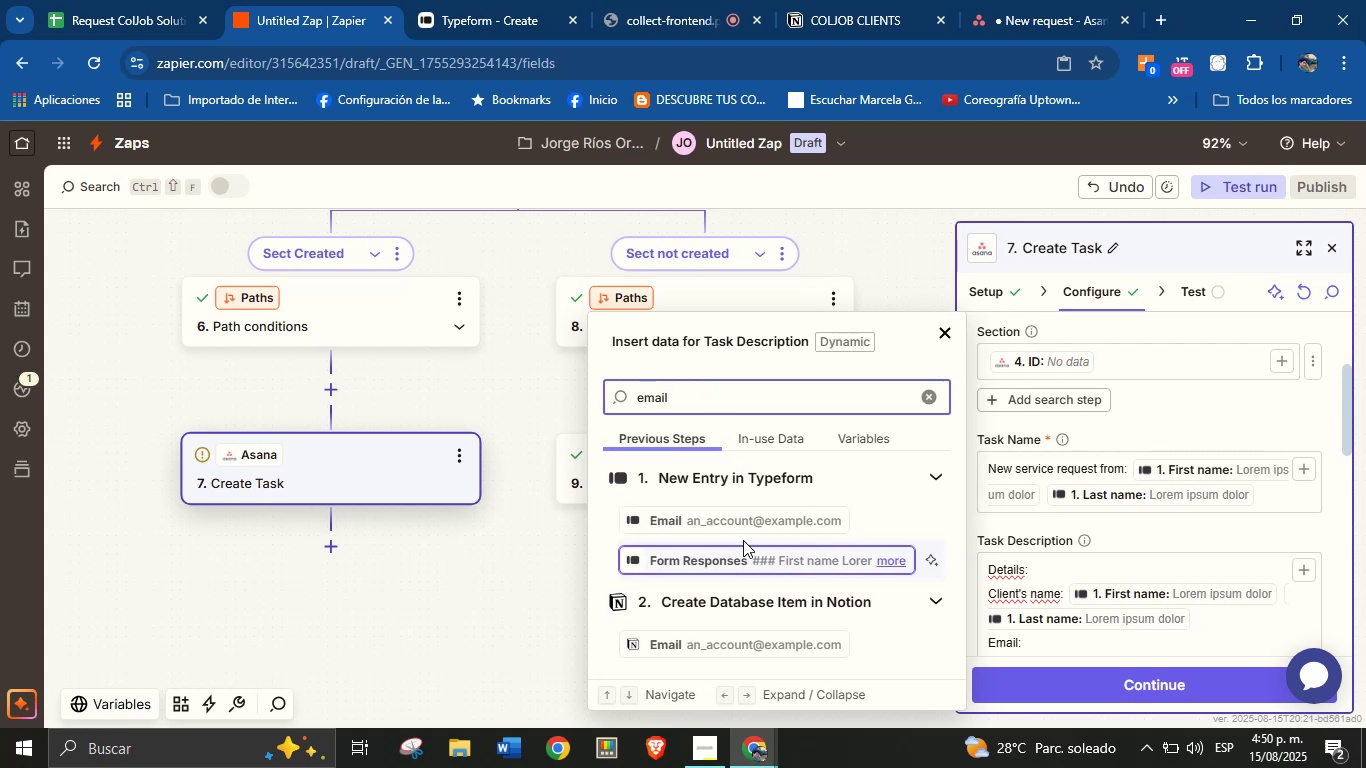 
wait(12.47)
 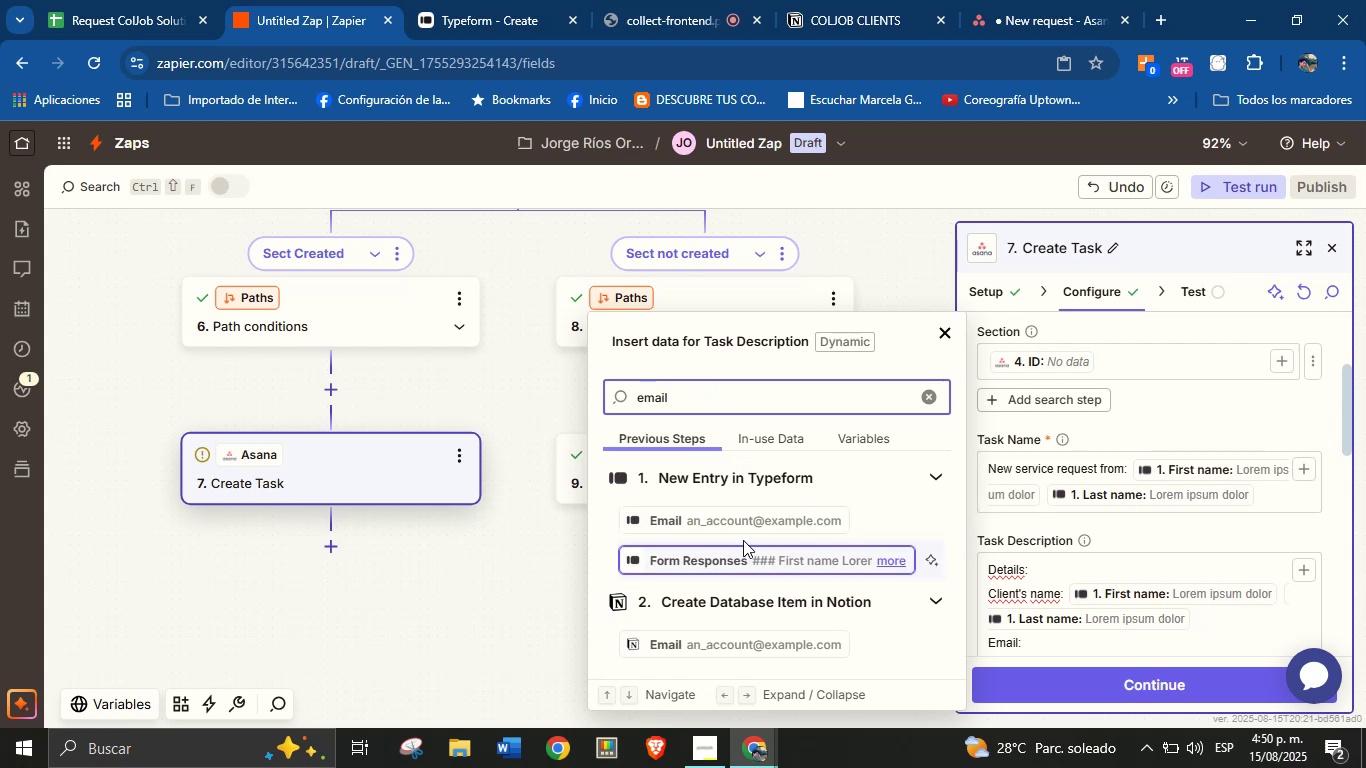 
left_click([777, 526])
 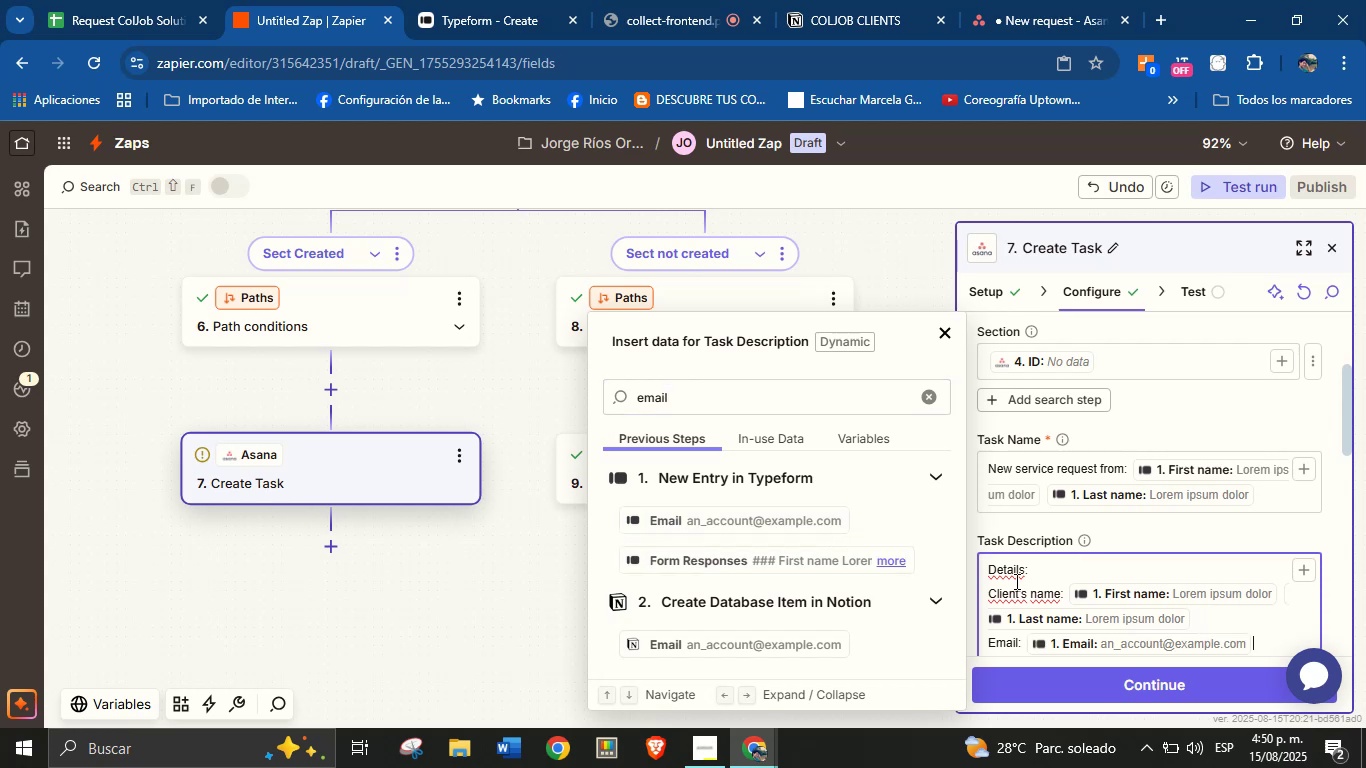 
scroll: coordinate [1112, 588], scroll_direction: down, amount: 1.0
 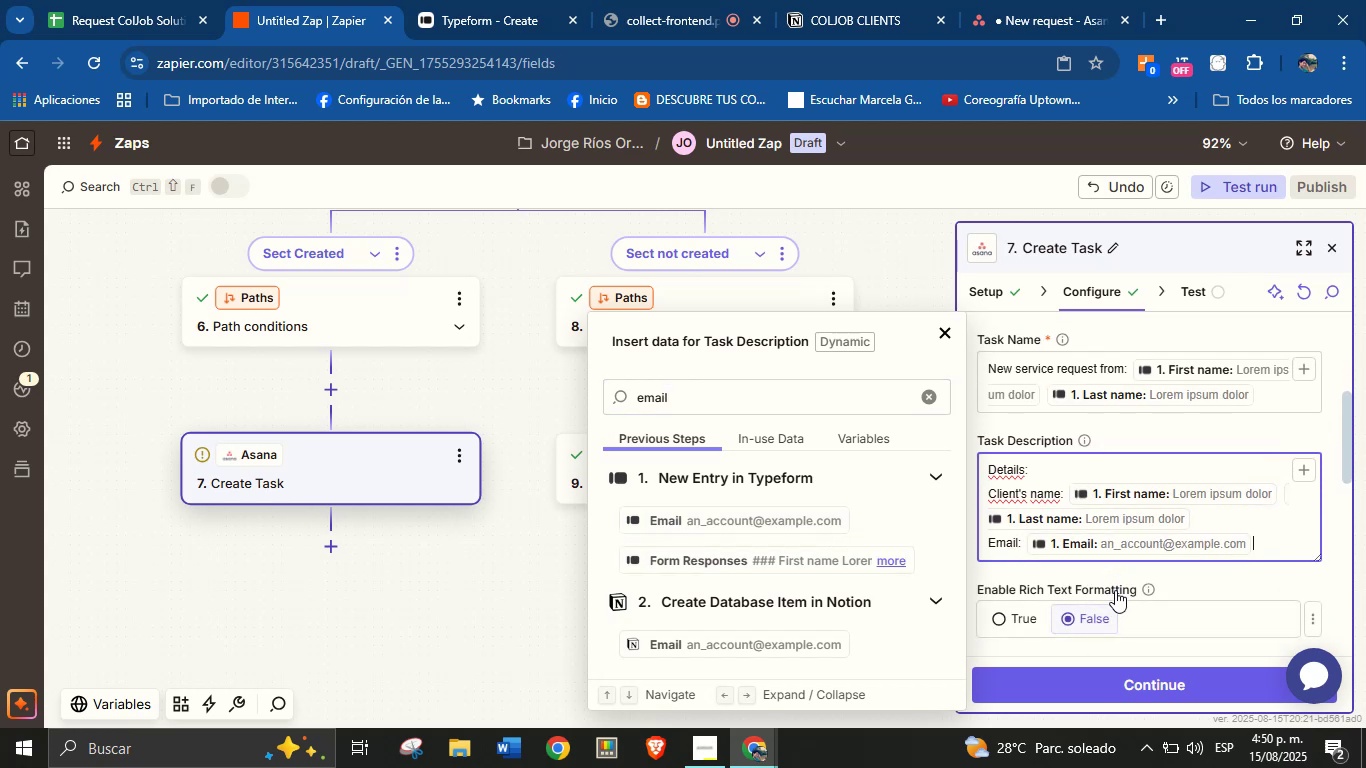 
key(Enter)
 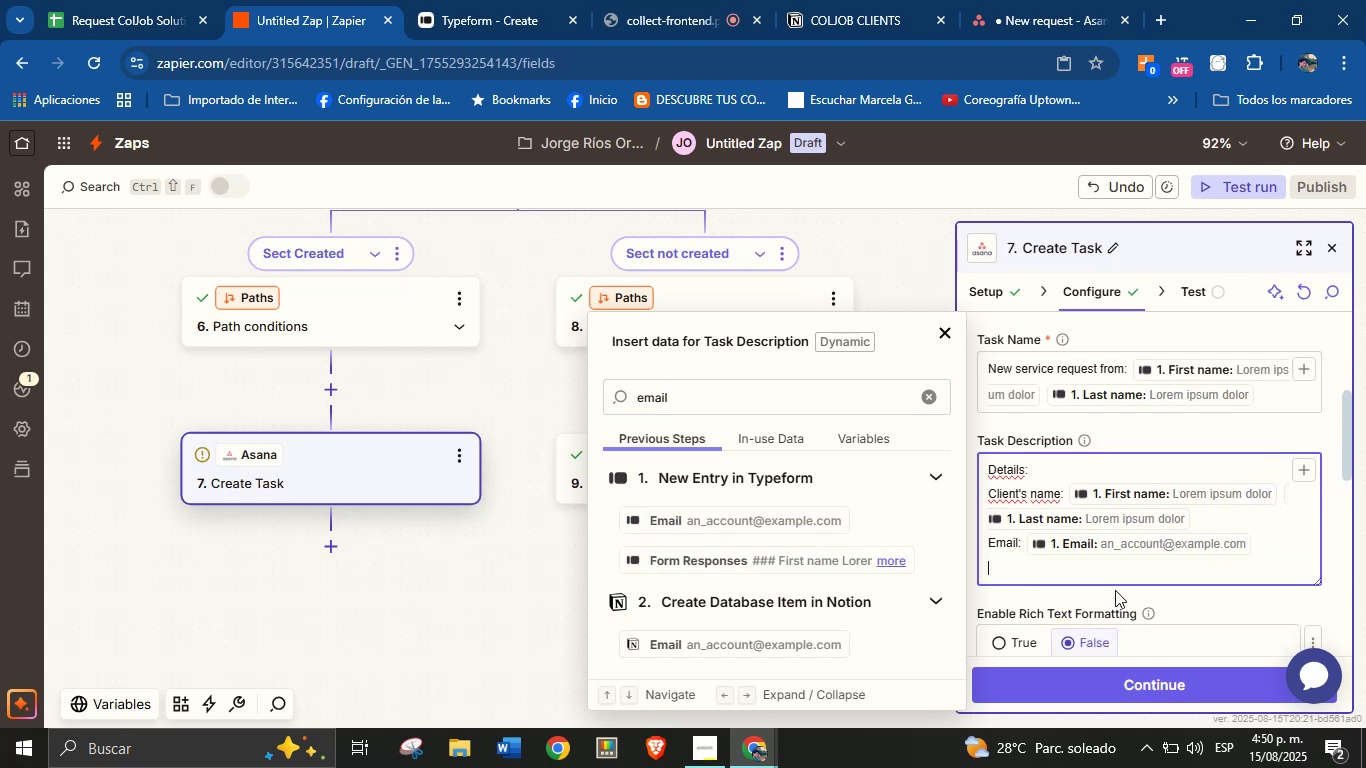 
type(Phone> )
 